 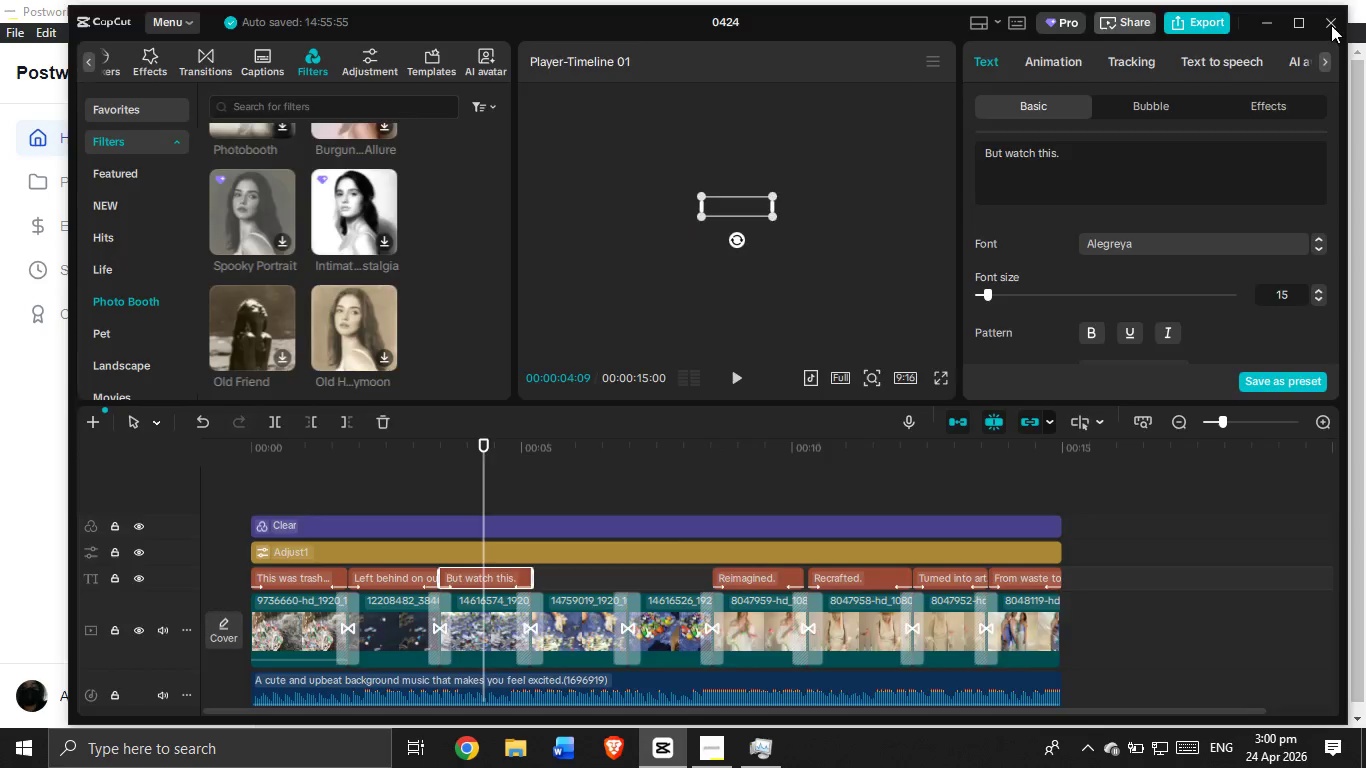 
left_click([1254, 4])
 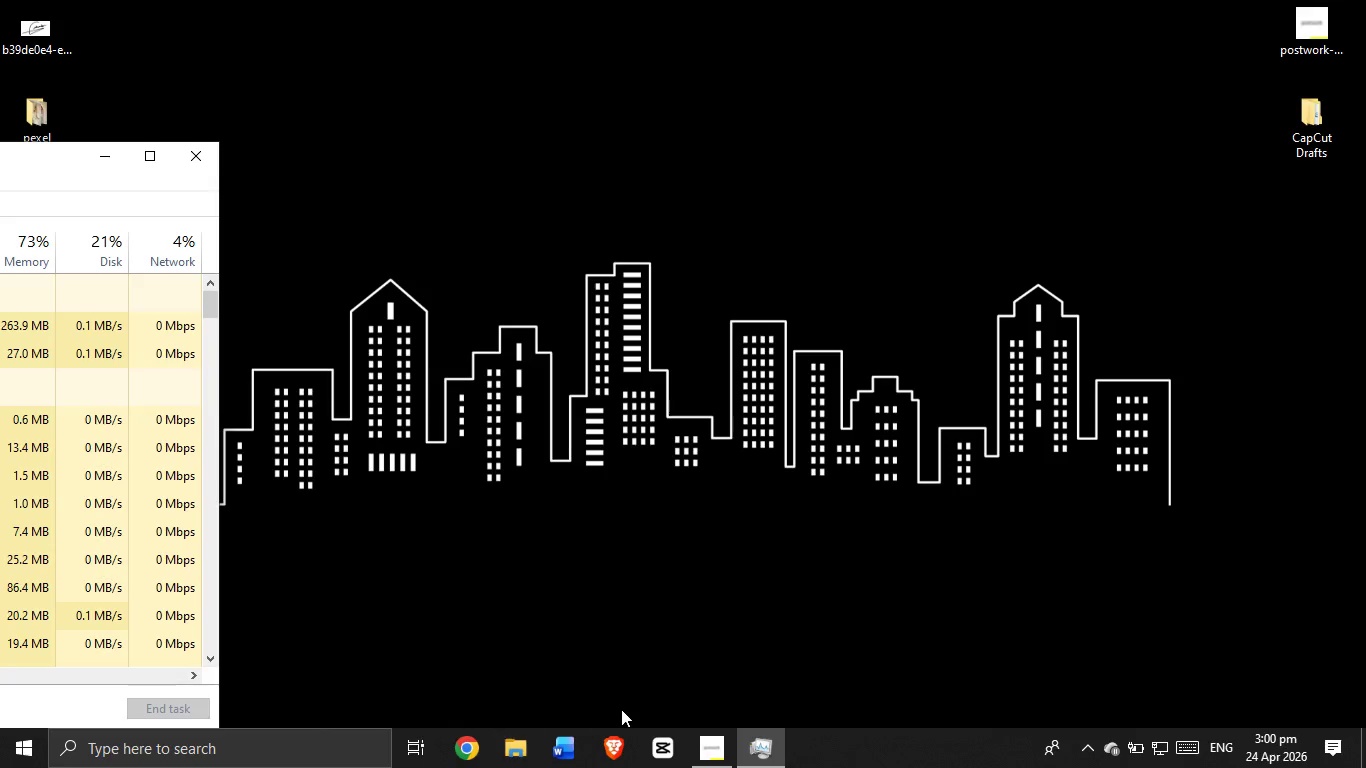 
double_click([614, 736])
 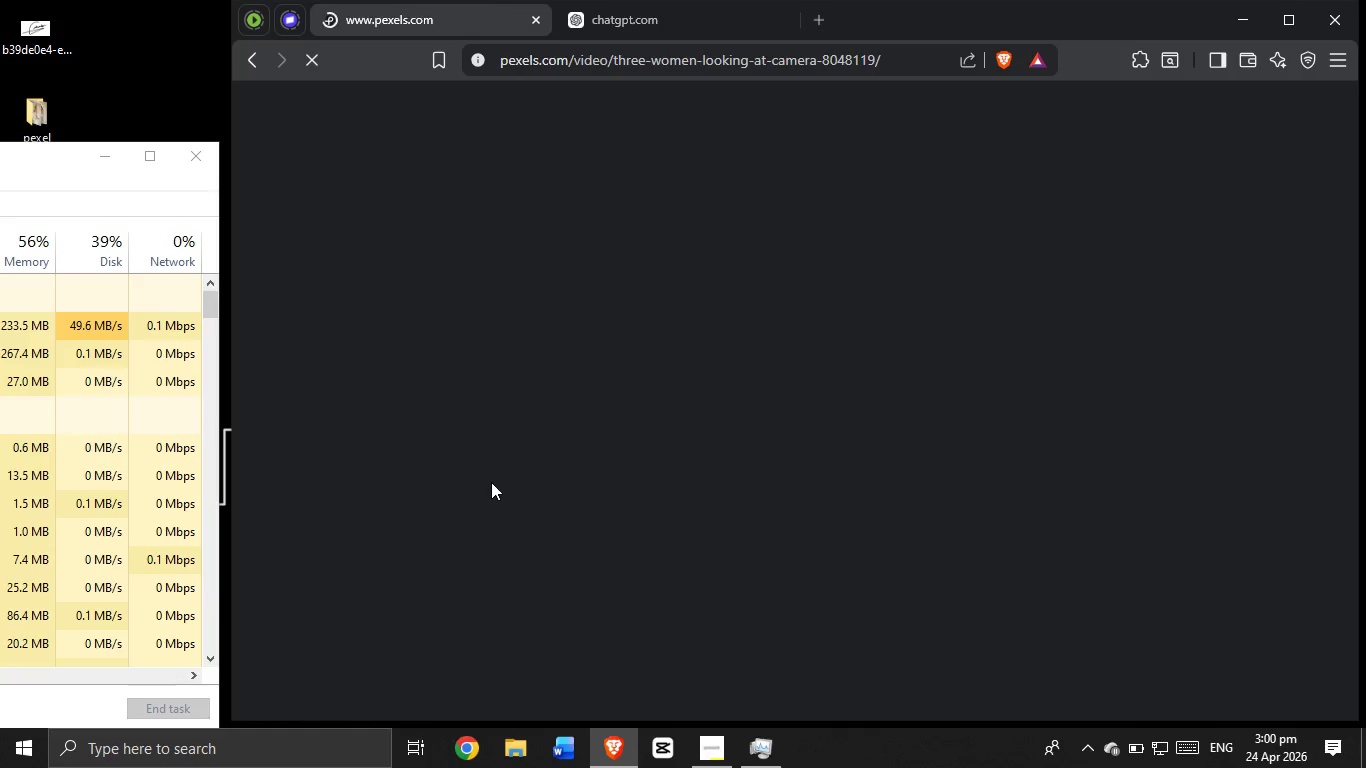 
wait(11.24)
 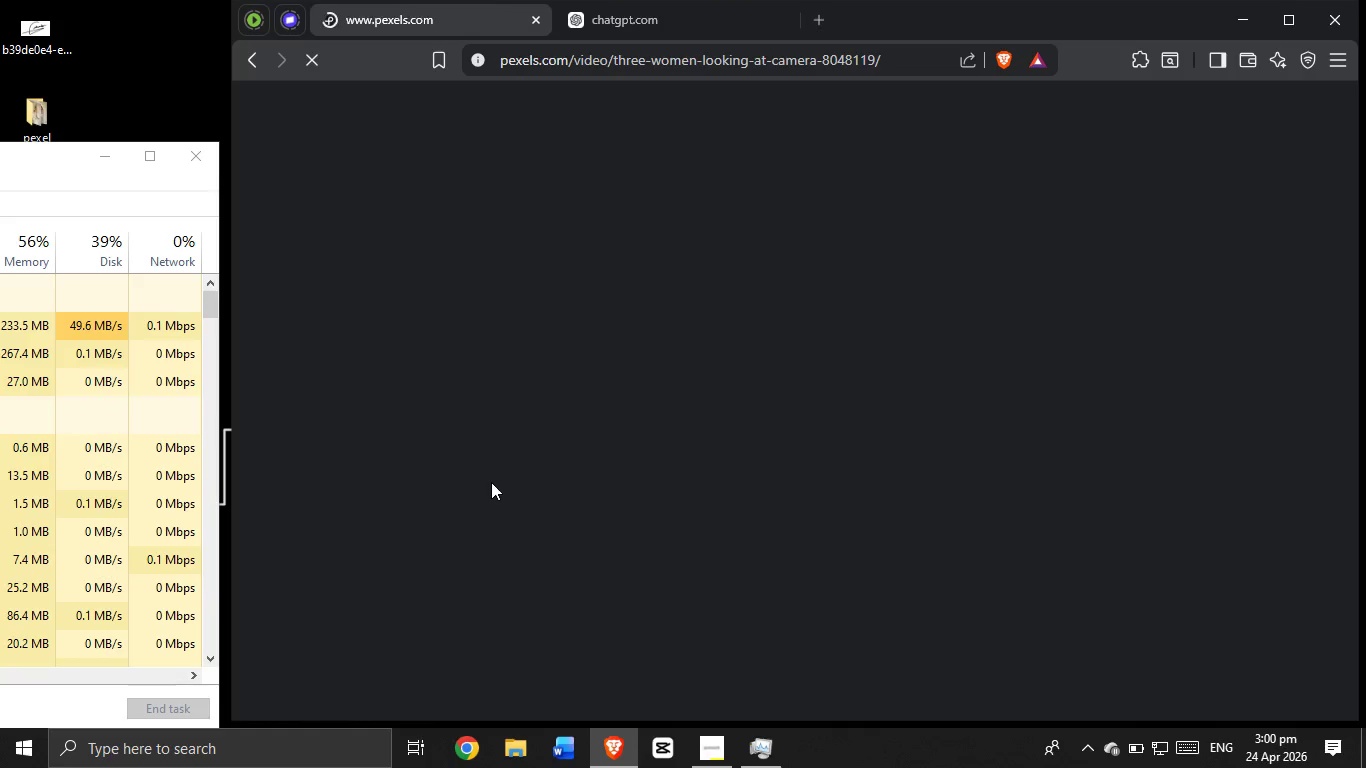 
left_click([579, 137])
 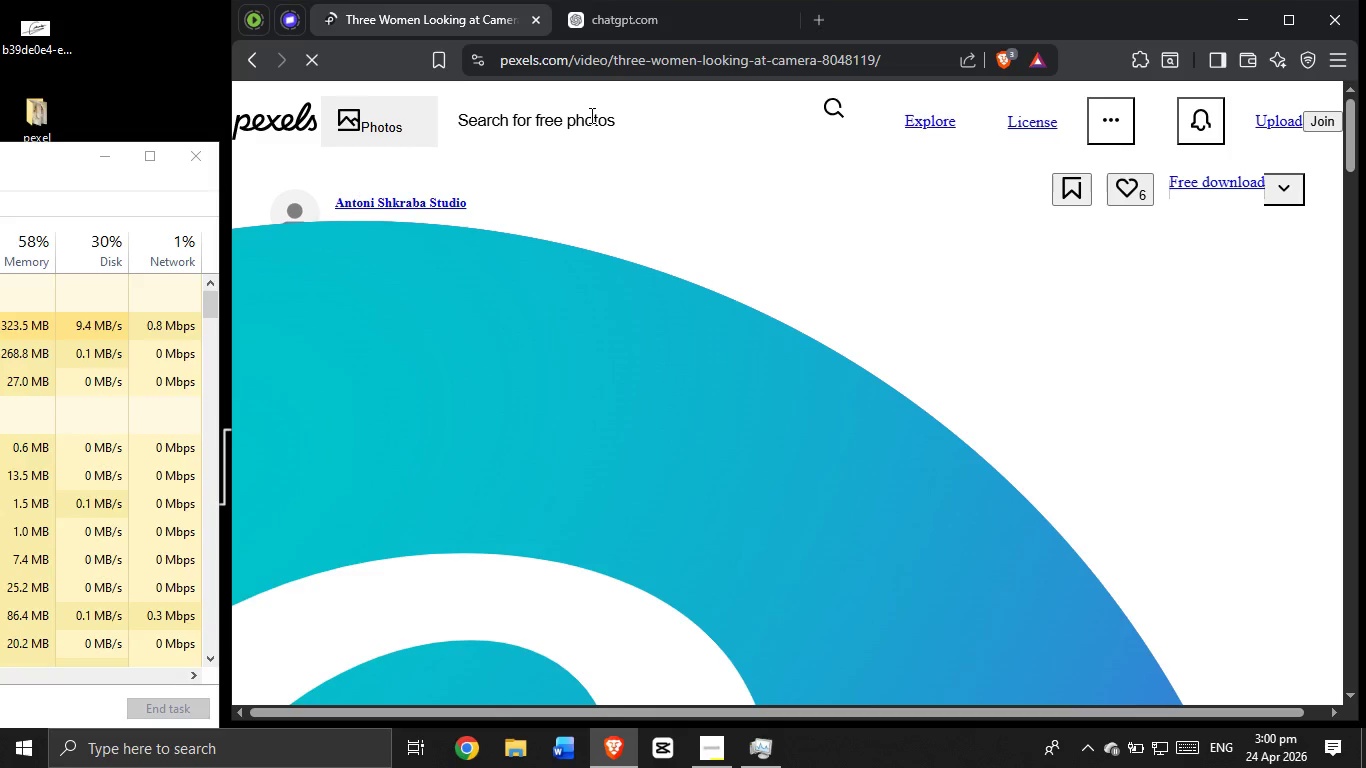 
left_click([590, 115])
 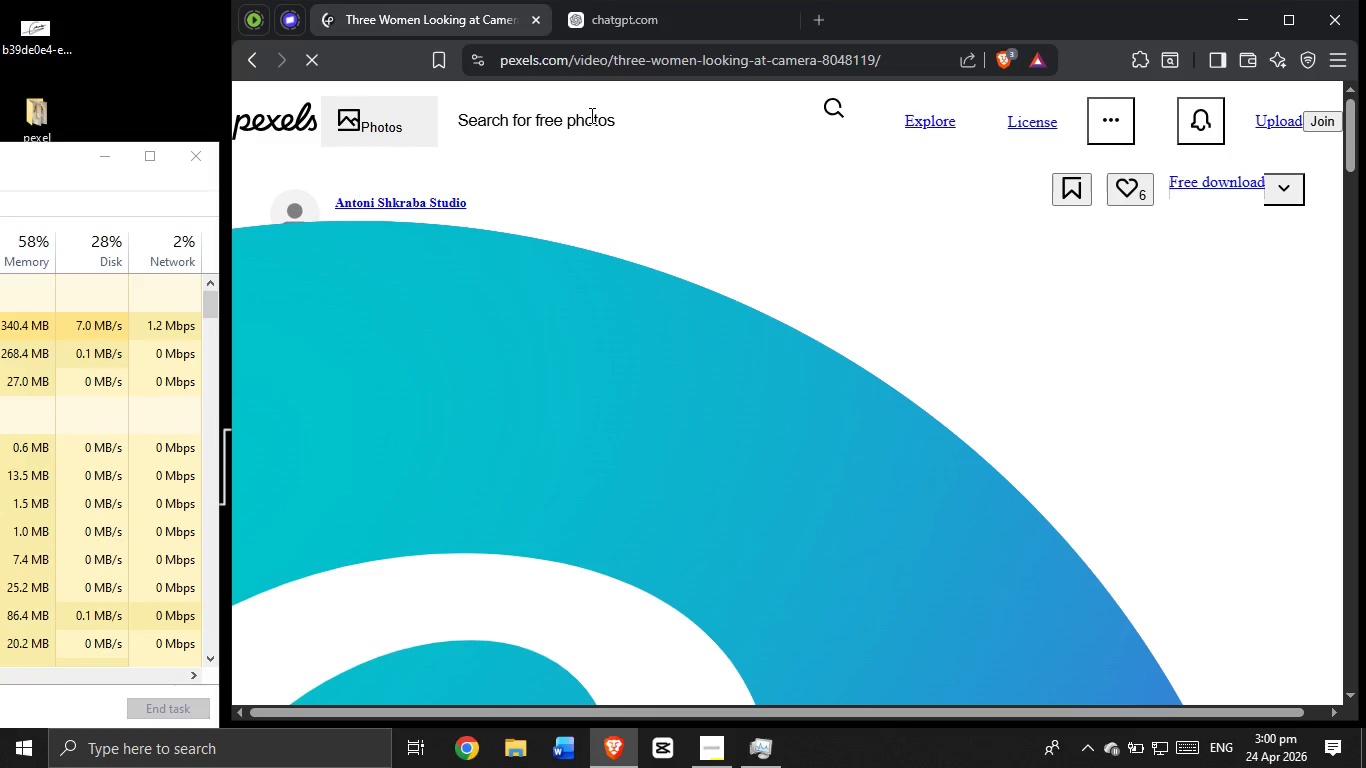 
type(art gallery)
 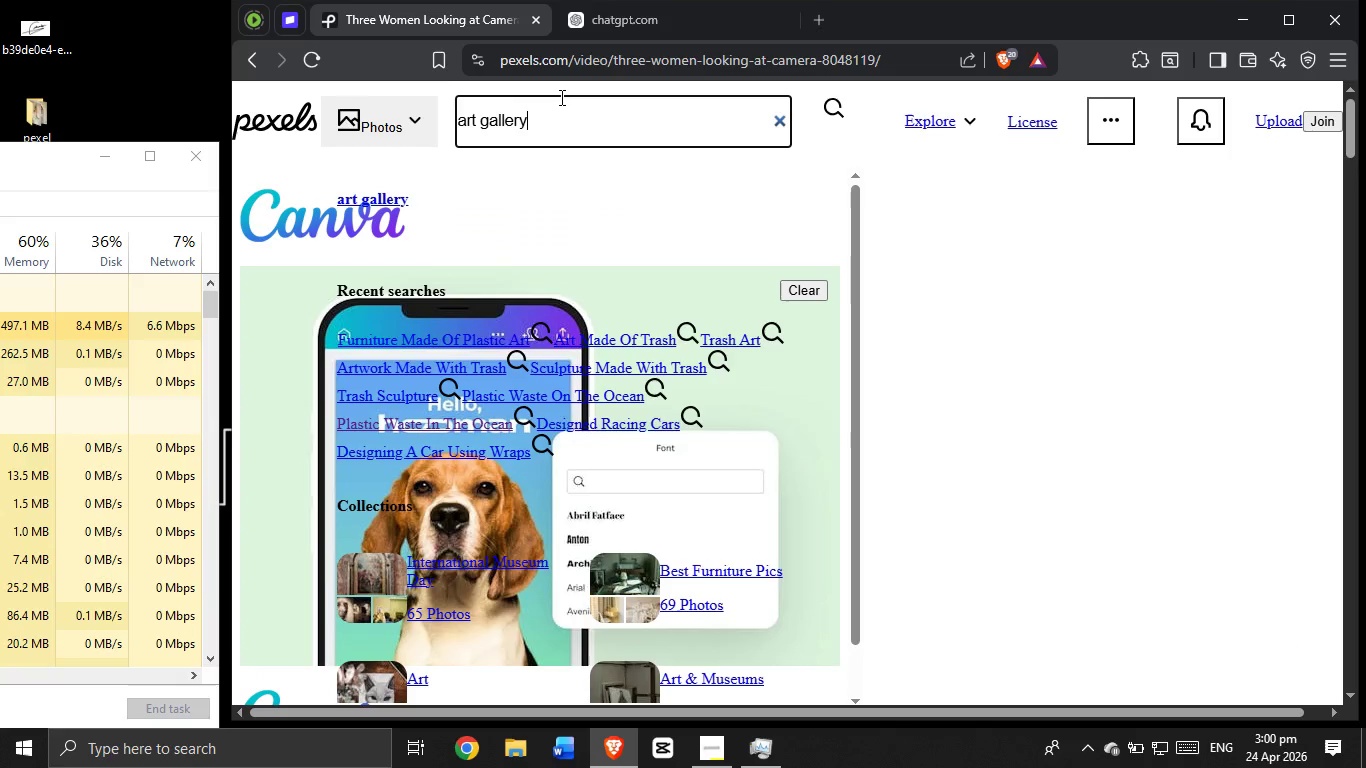 
key(Enter)
 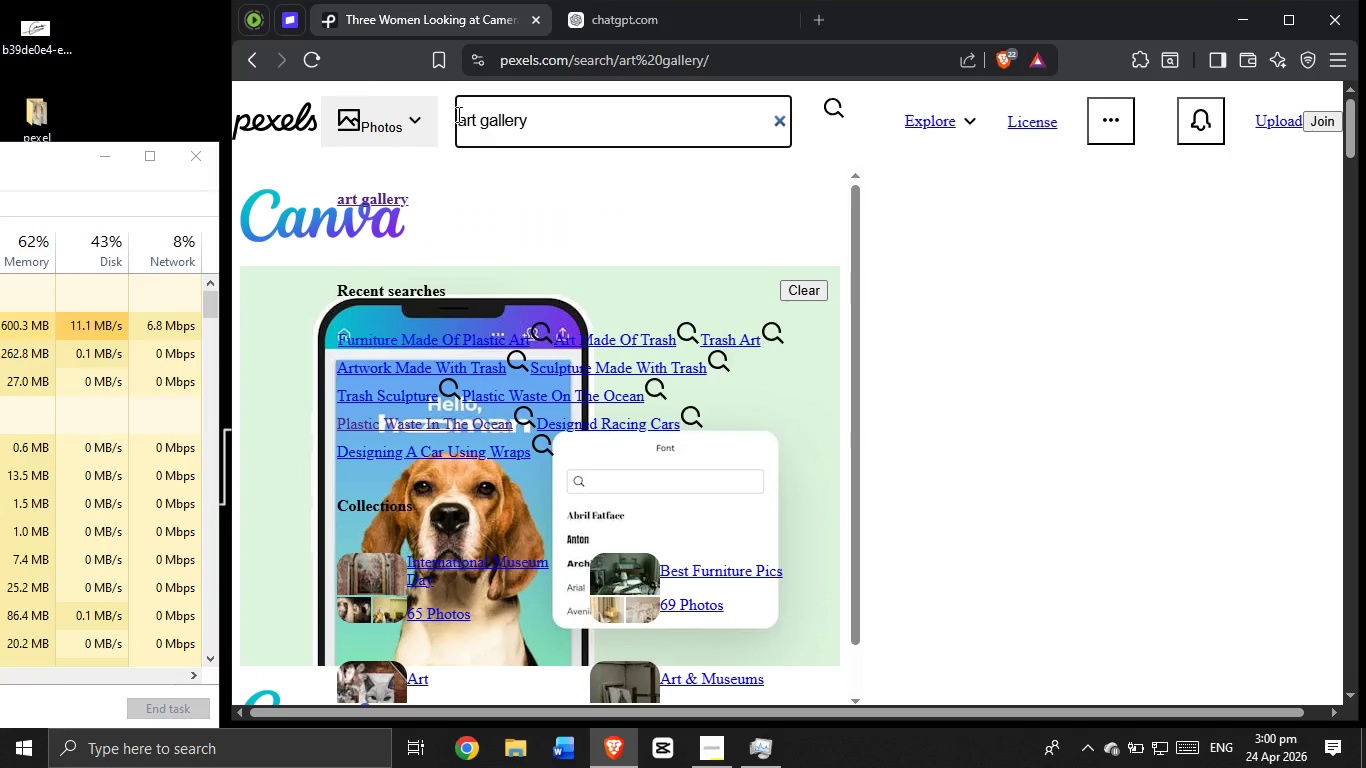 
left_click_drag(start_coordinate=[348, 90], to_coordinate=[364, 108])
 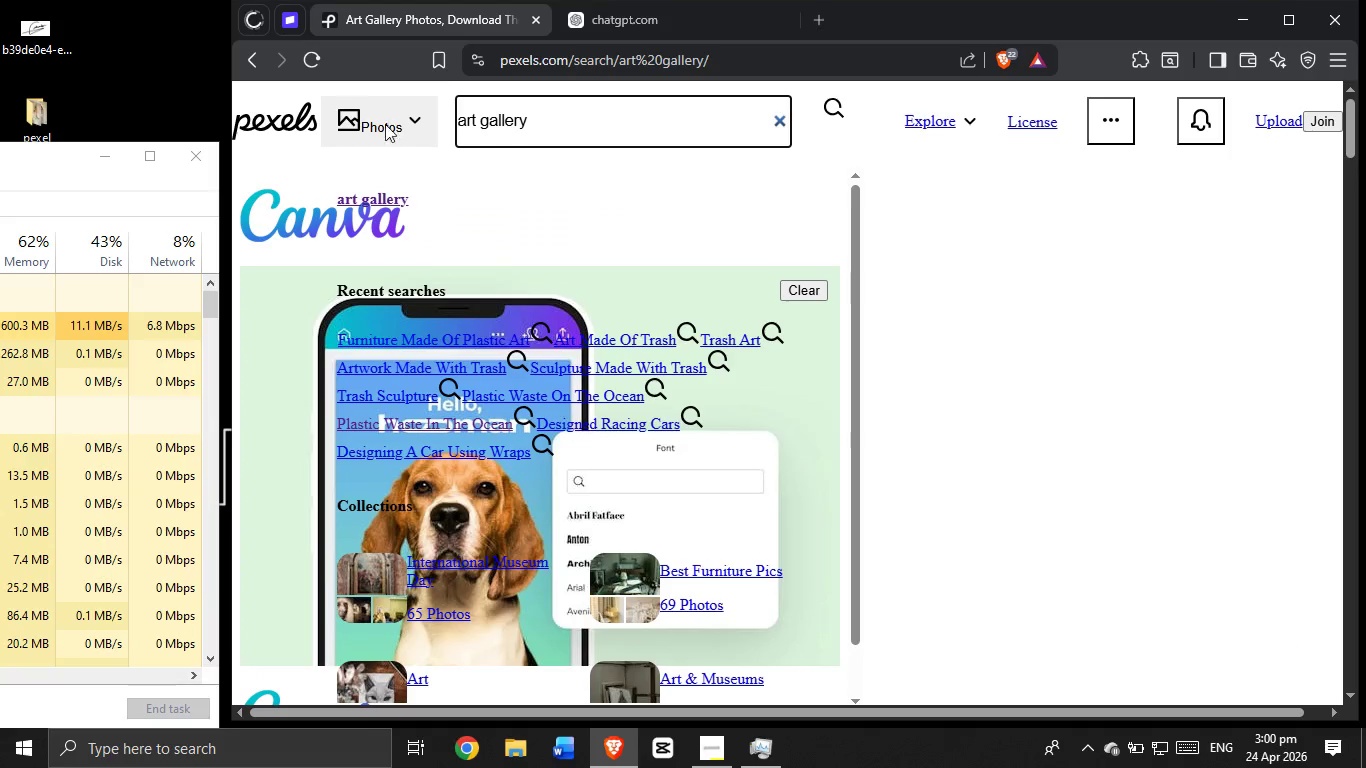 
left_click_drag(start_coordinate=[386, 124], to_coordinate=[377, 123])
 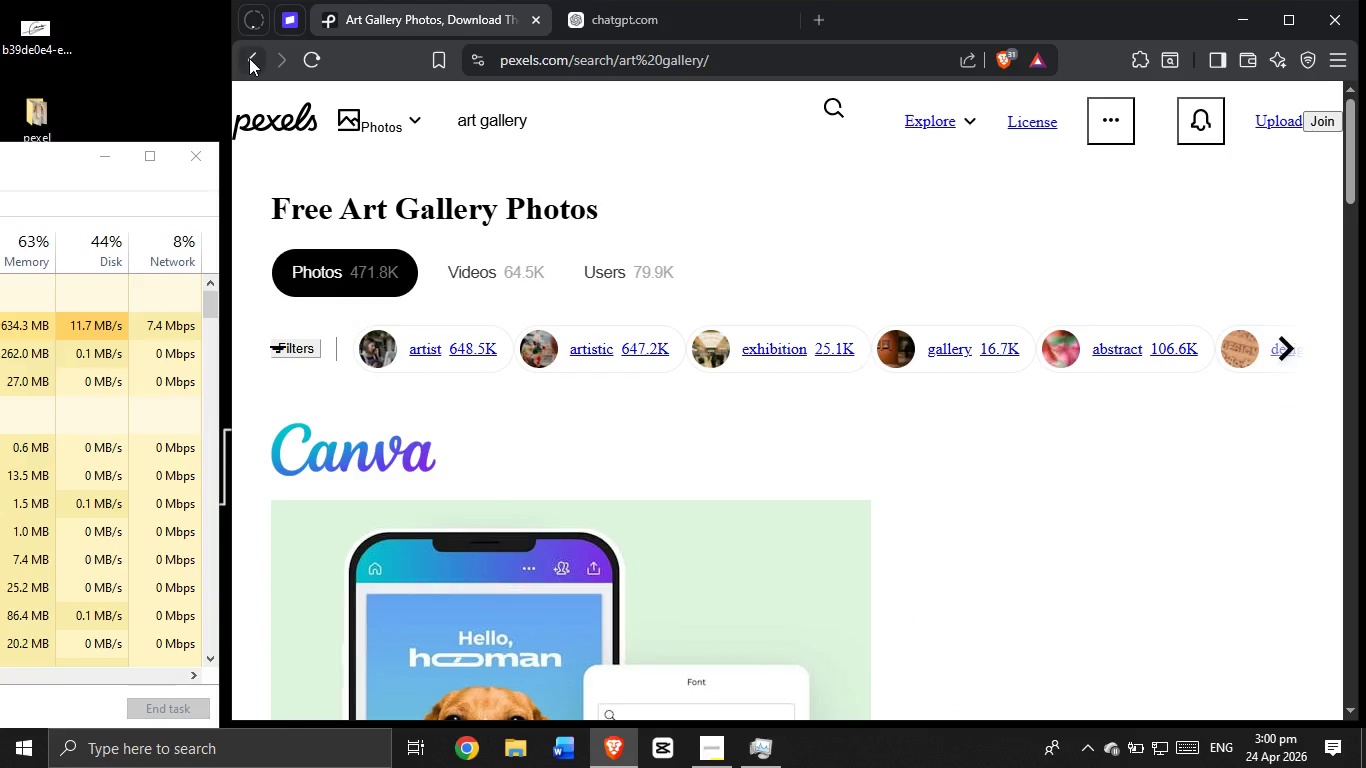 
left_click([249, 58])
 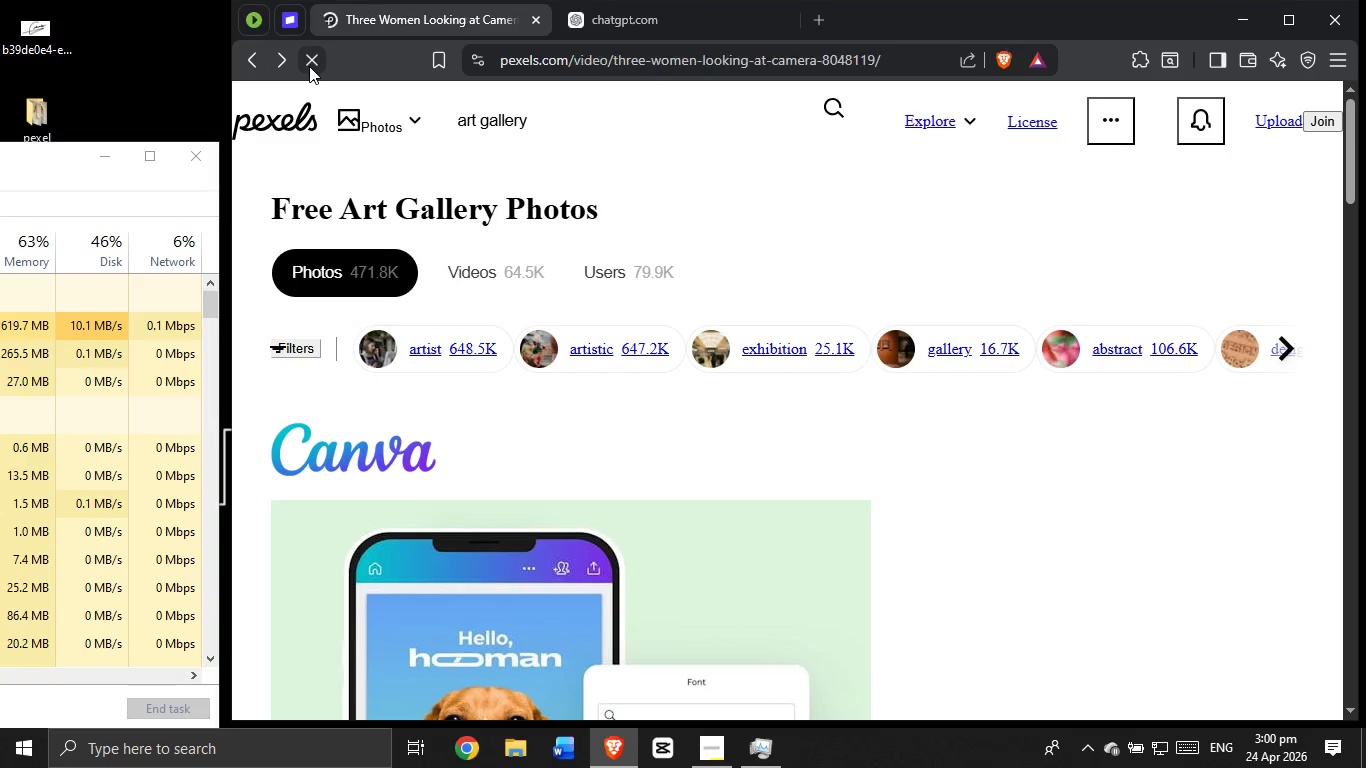 
double_click([312, 51])
 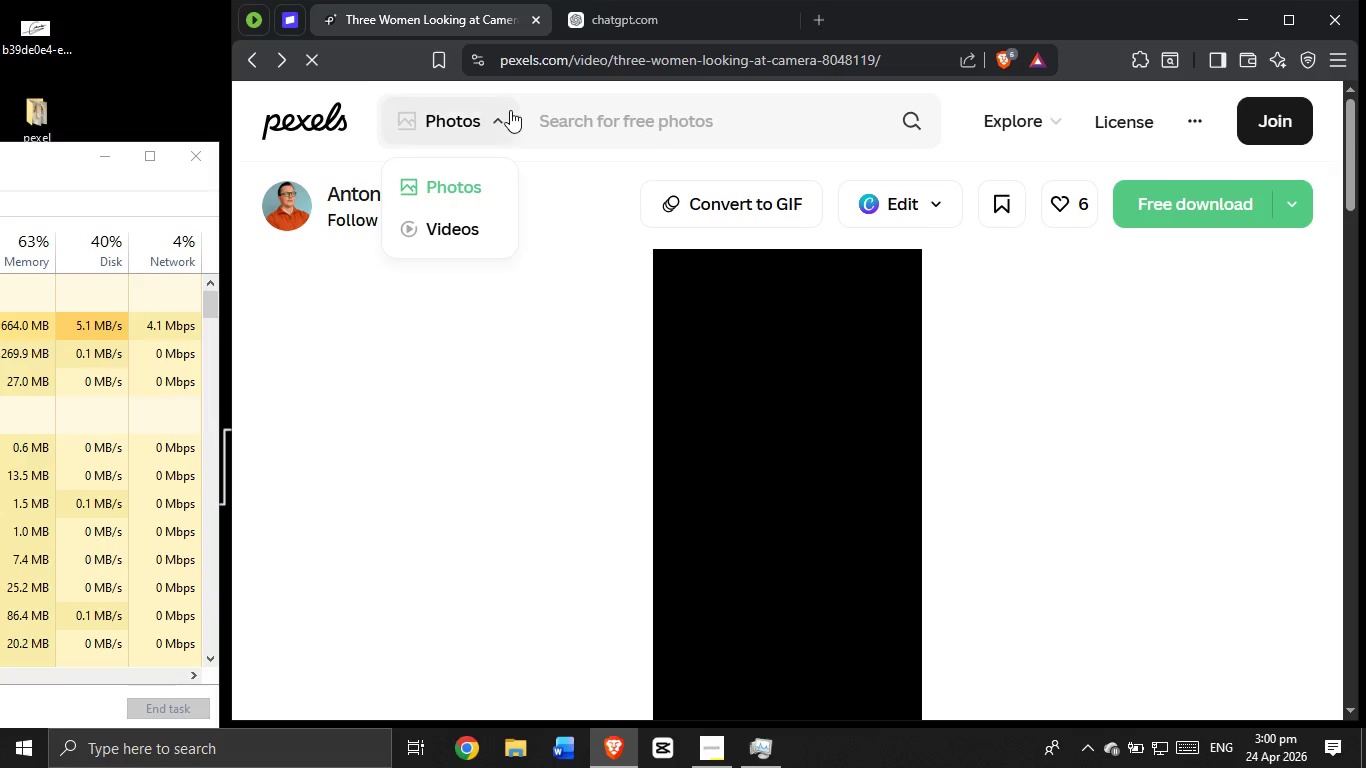 
left_click([448, 216])
 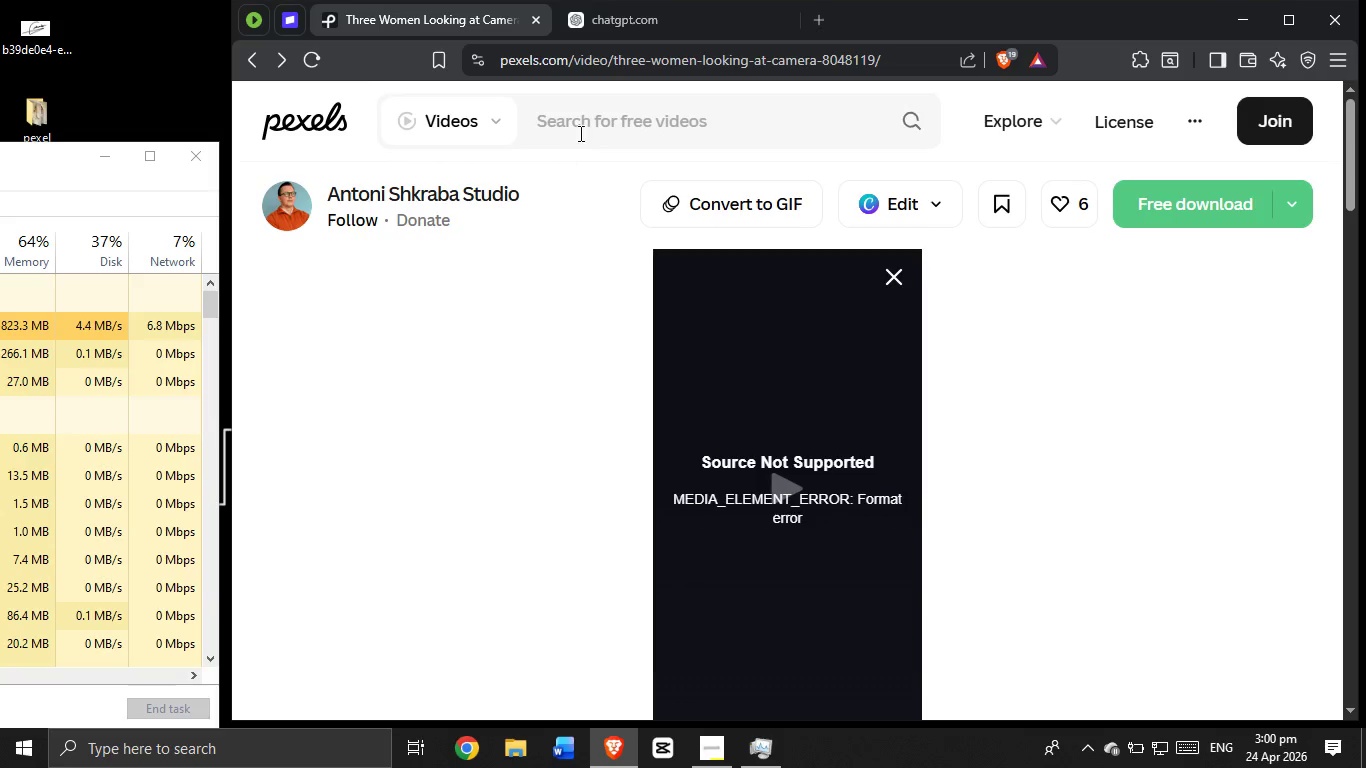 
left_click([582, 128])
 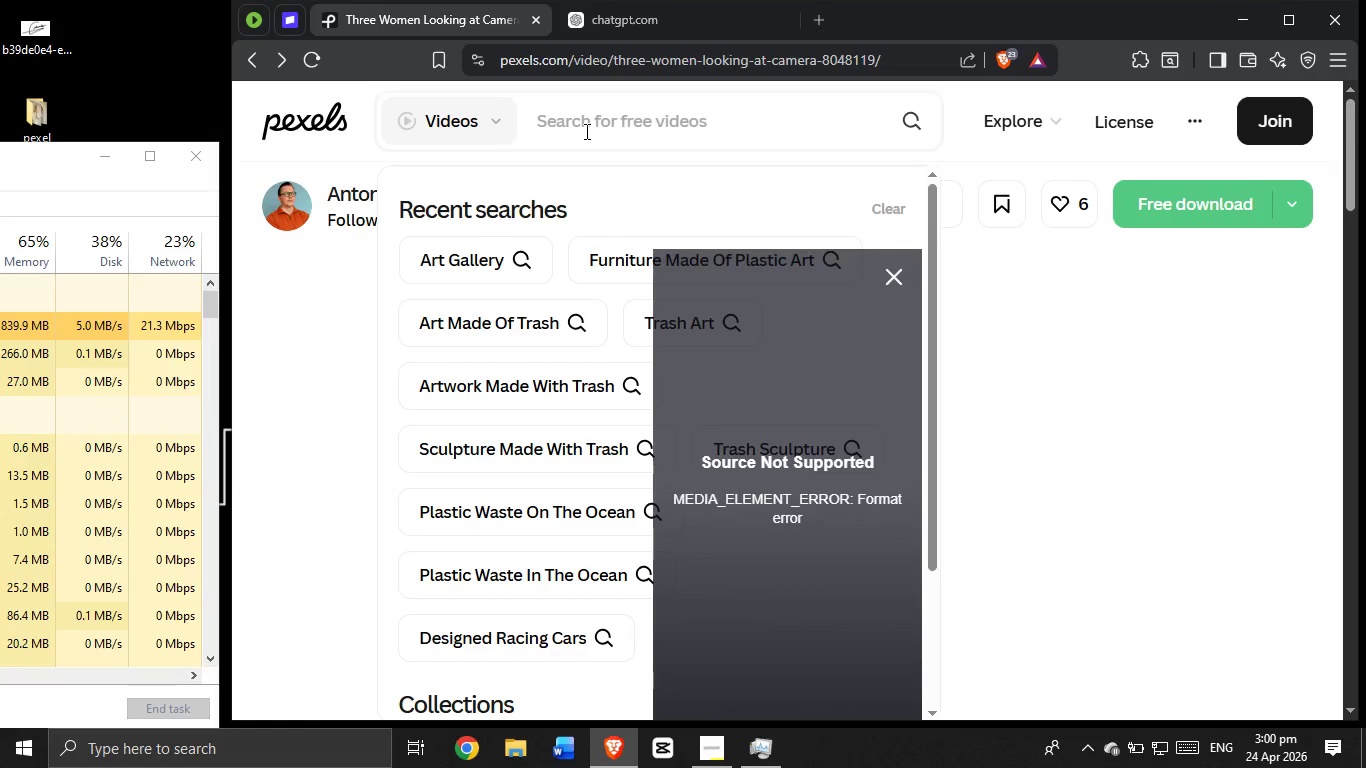 
type(art gallery environment)
 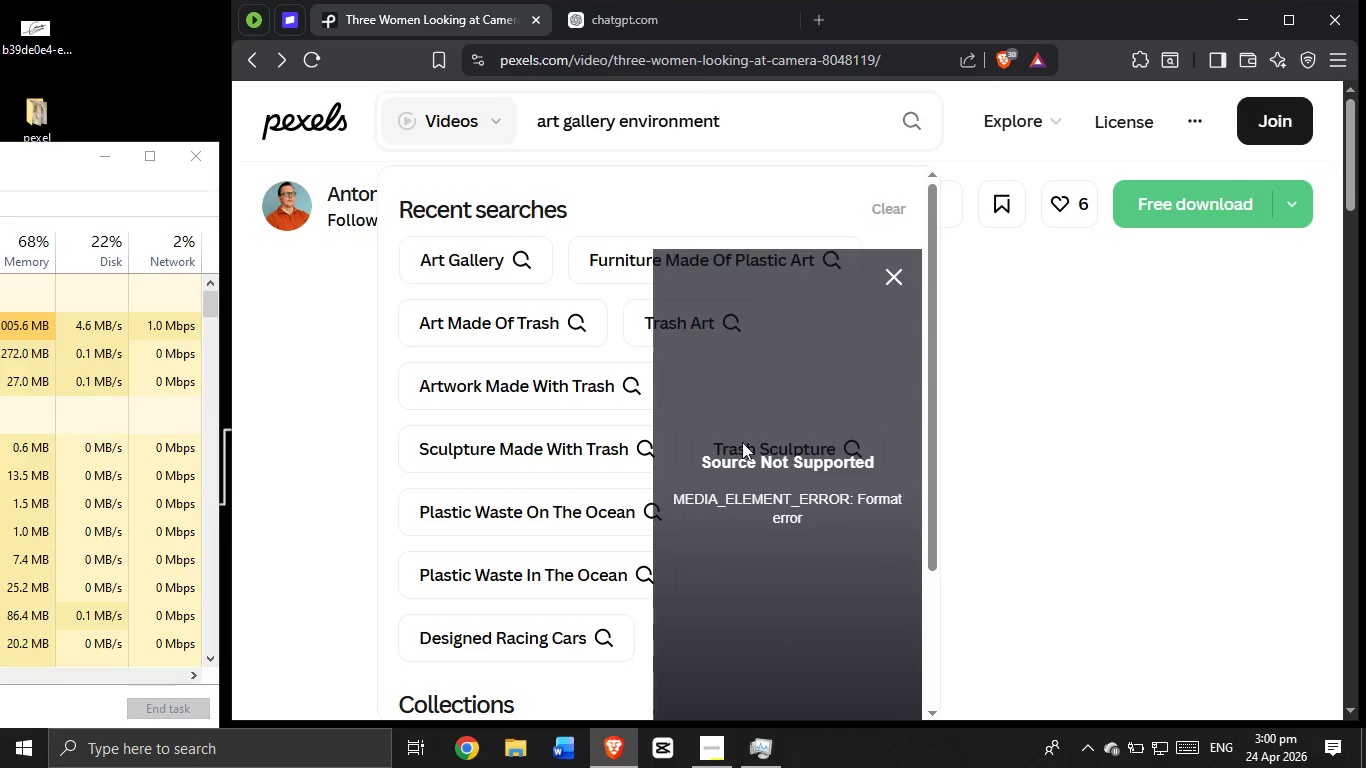 
mouse_move([1123, 732])
 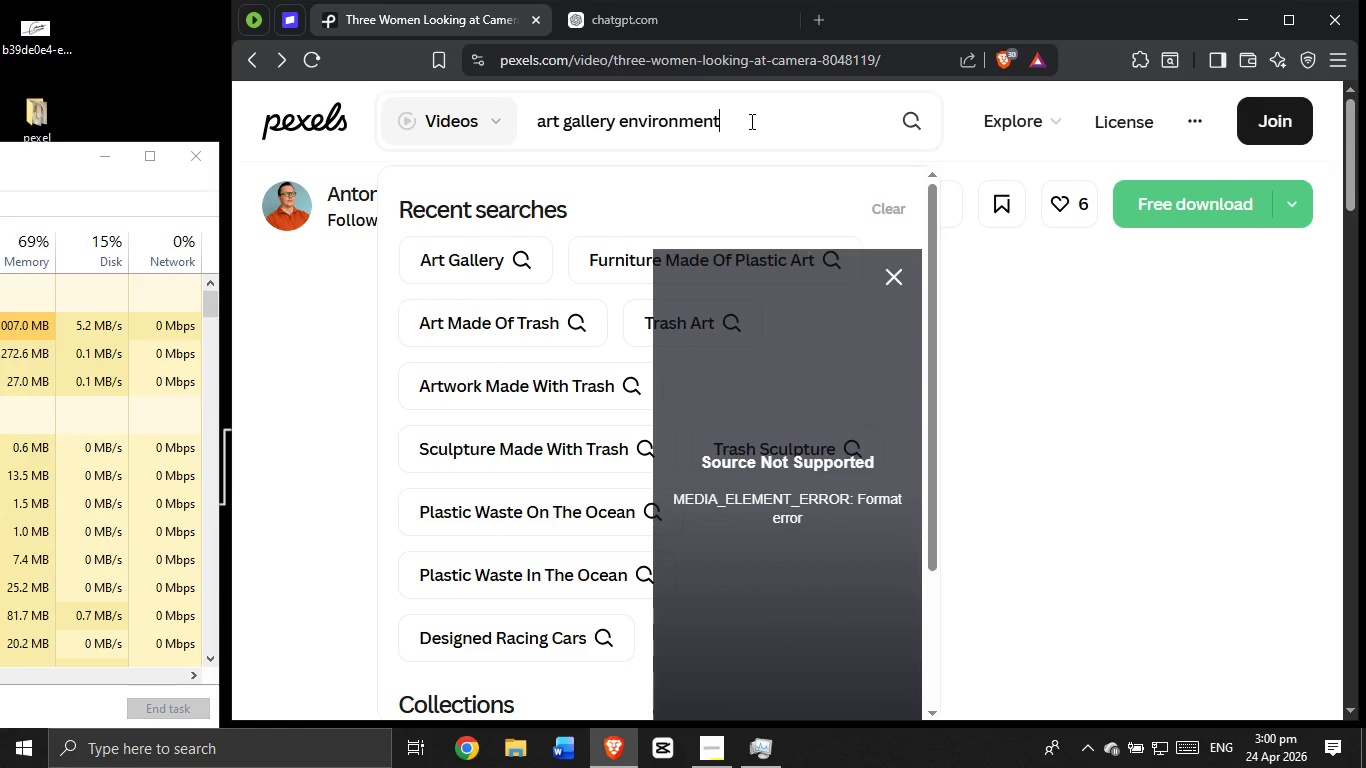 
key(Enter)
 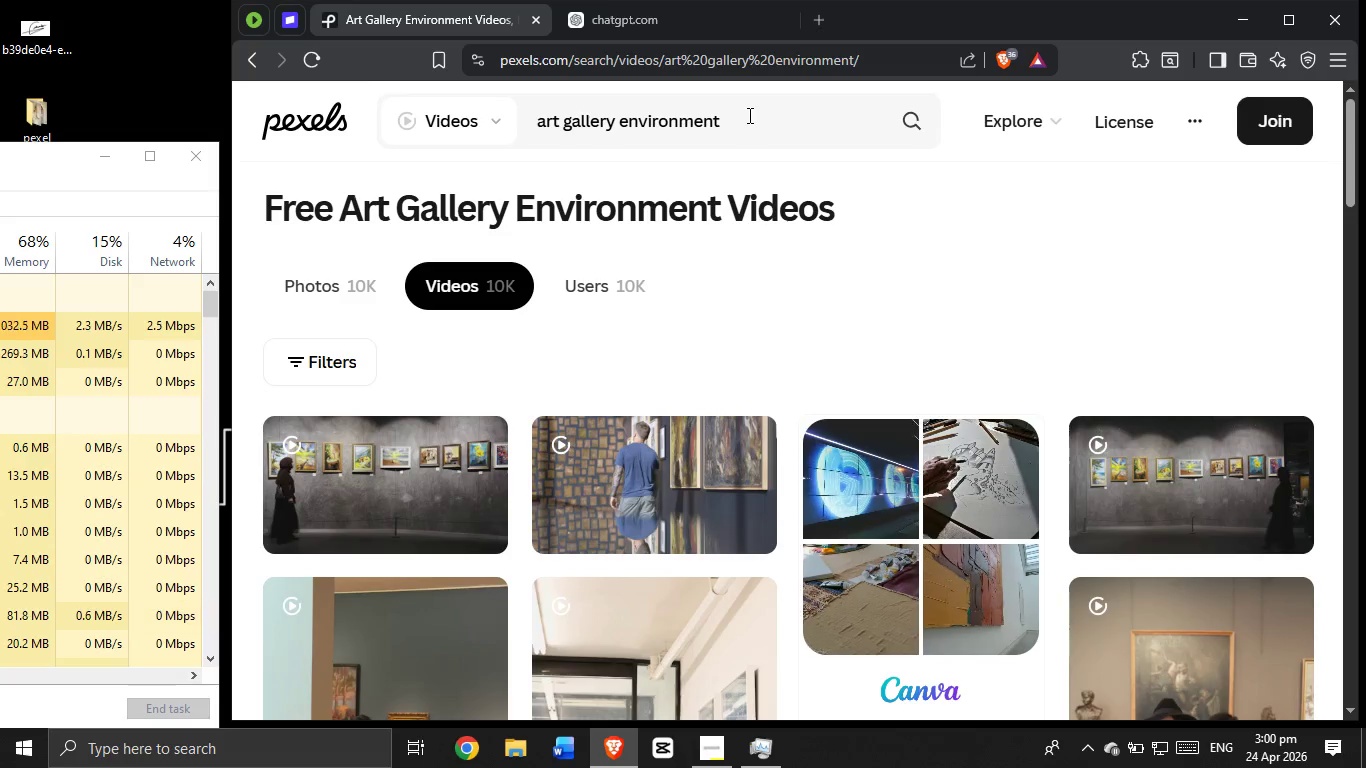 
wait(5.72)
 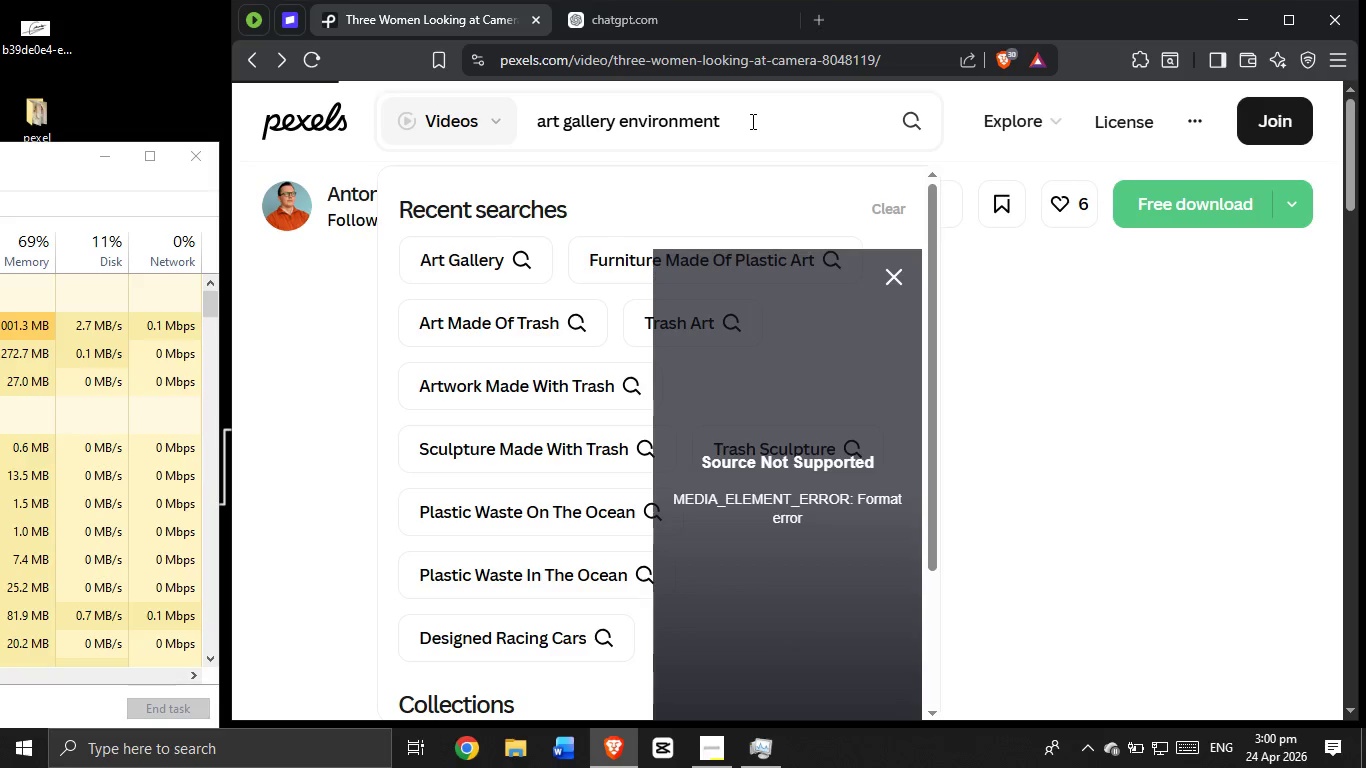 
scroll: coordinate [735, 313], scroll_direction: down, amount: 13.0
 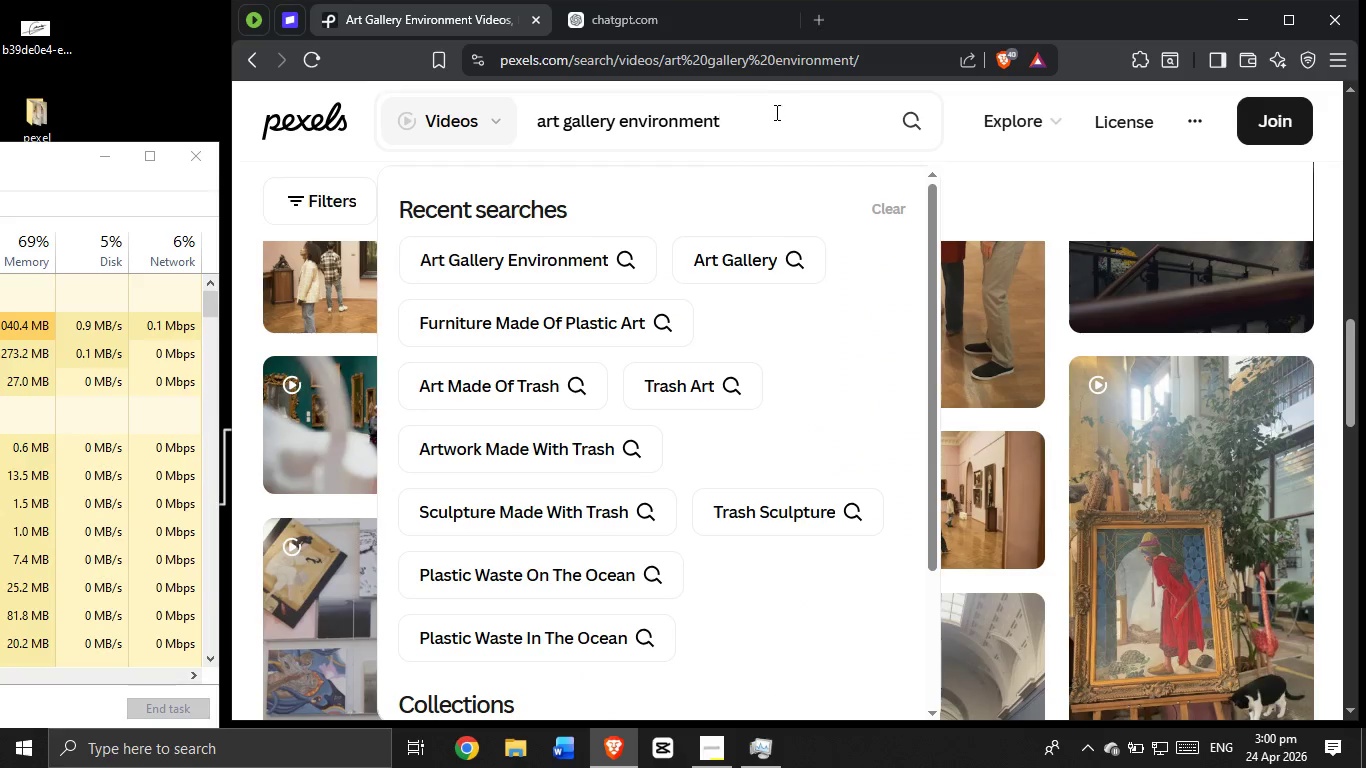 
hold_key(key=Backspace, duration=0.8)
 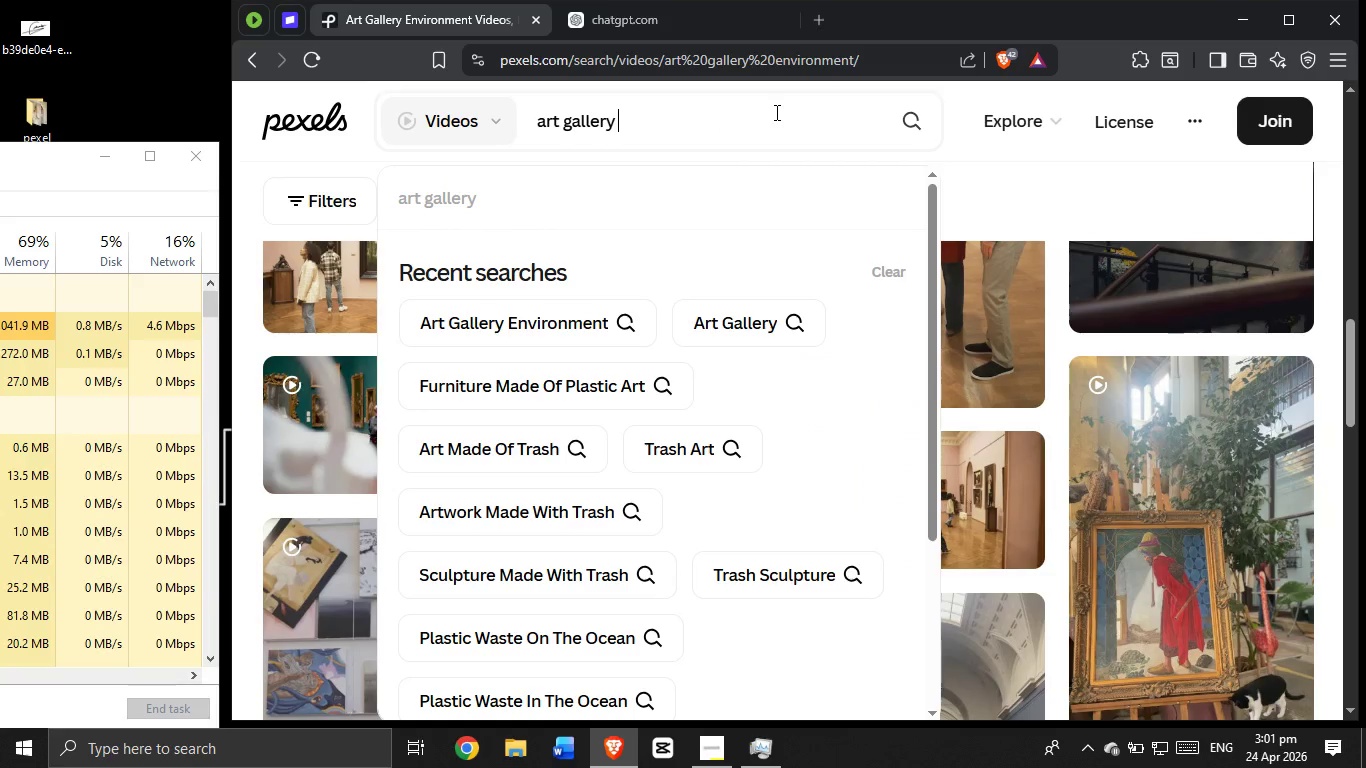 
hold_key(key=Backspace, duration=3.34)
 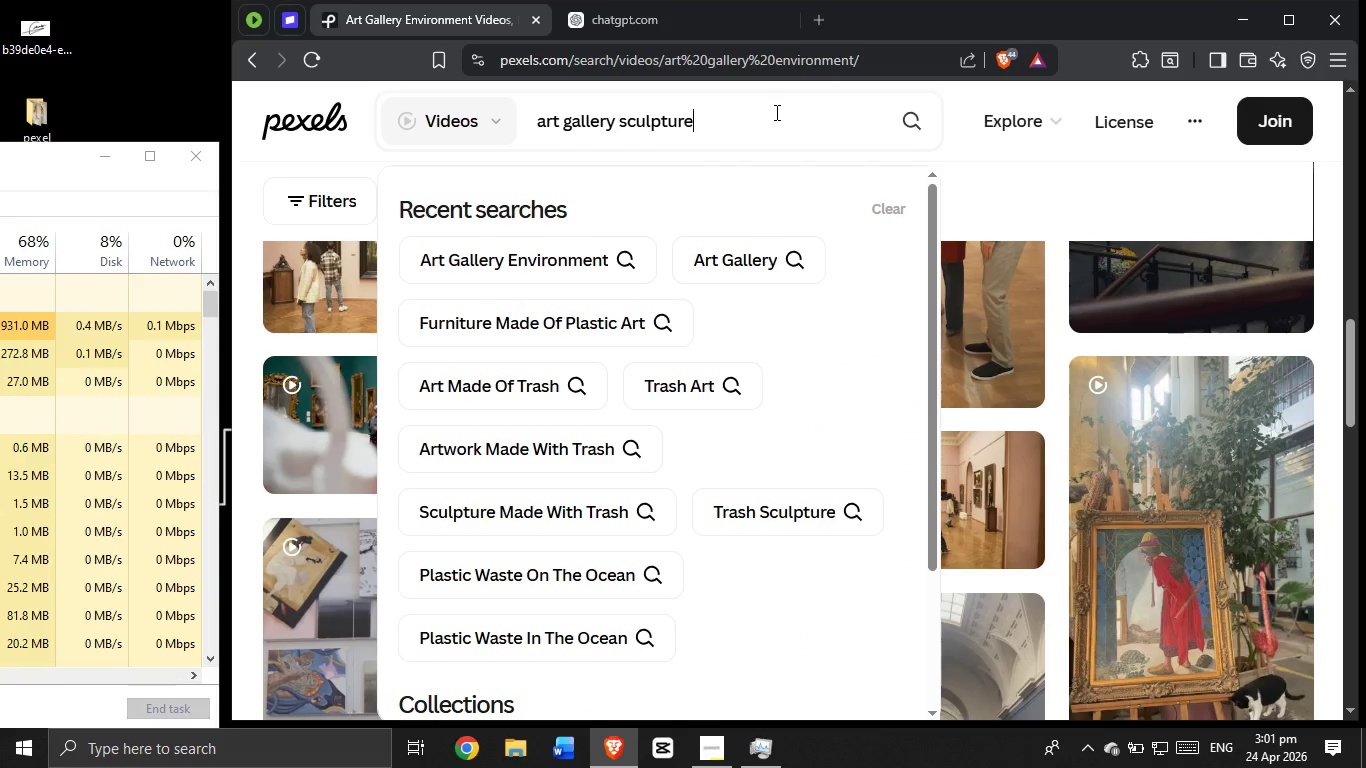 
type(sculpteures)
 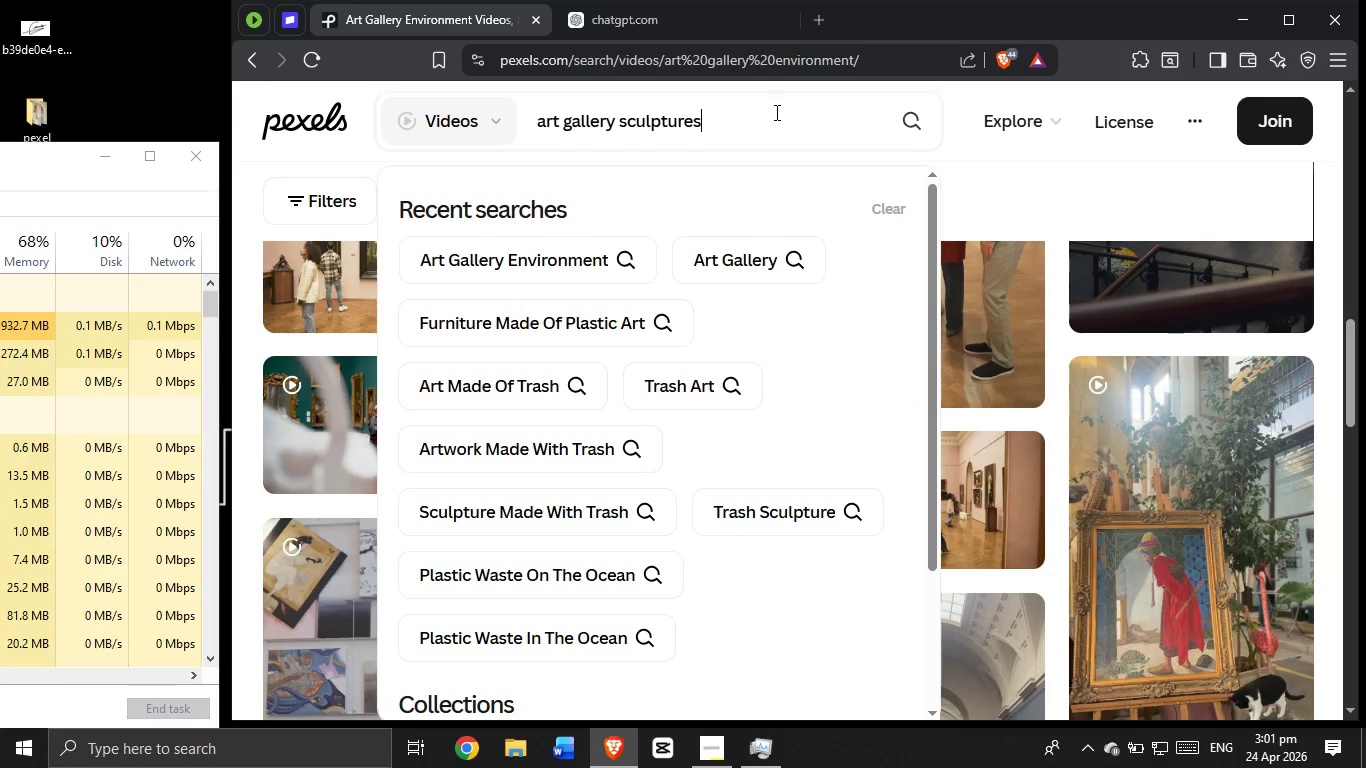 
key(Enter)
 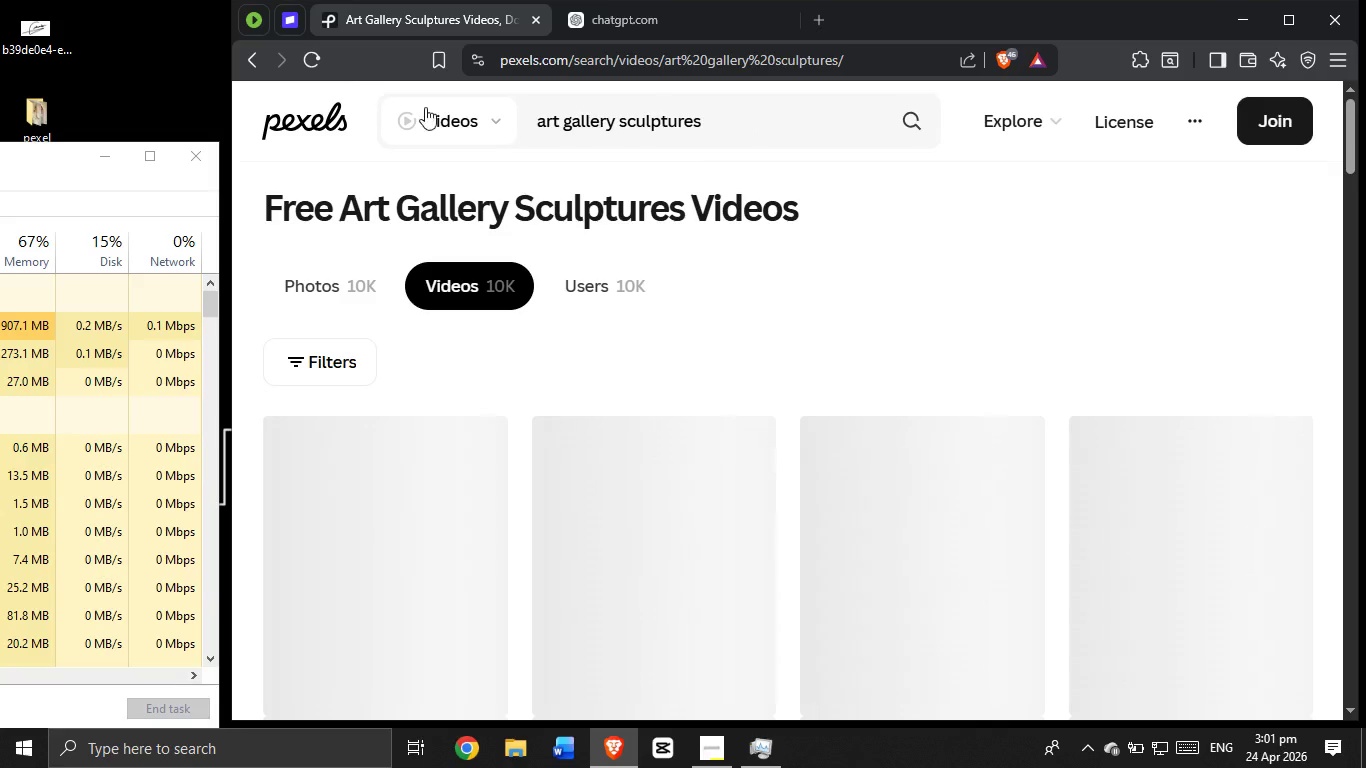 
scroll: coordinate [1060, 530], scroll_direction: down, amount: 8.0
 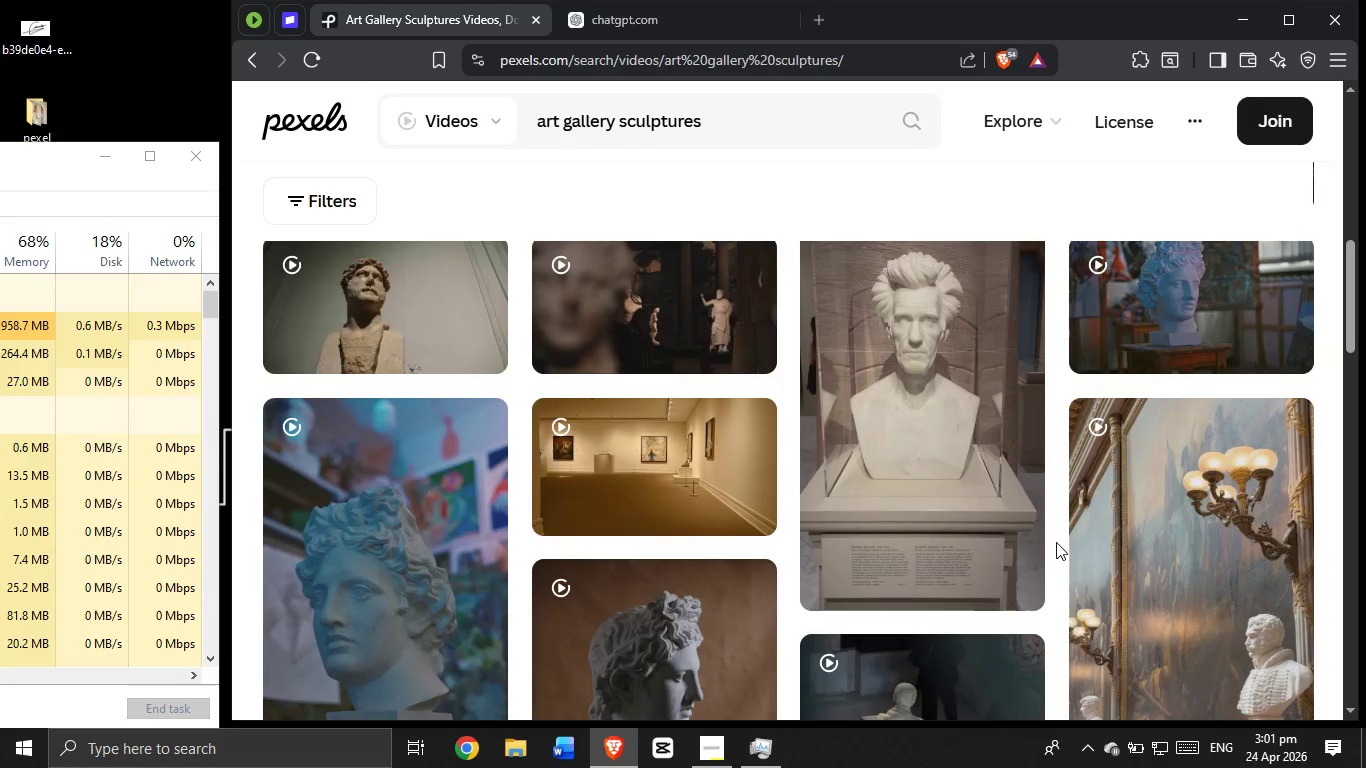 
scroll: coordinate [695, 466], scroll_direction: down, amount: 19.0
 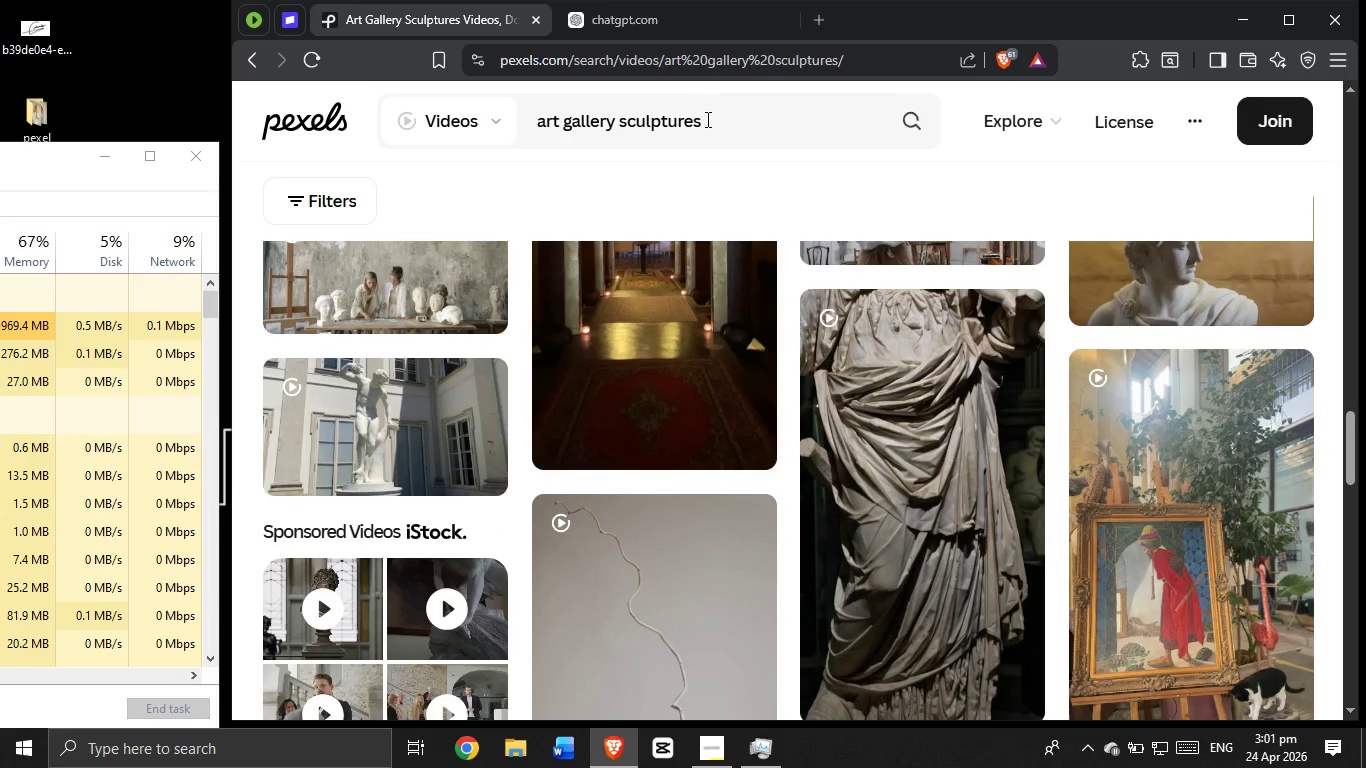 
double_click([708, 119])
 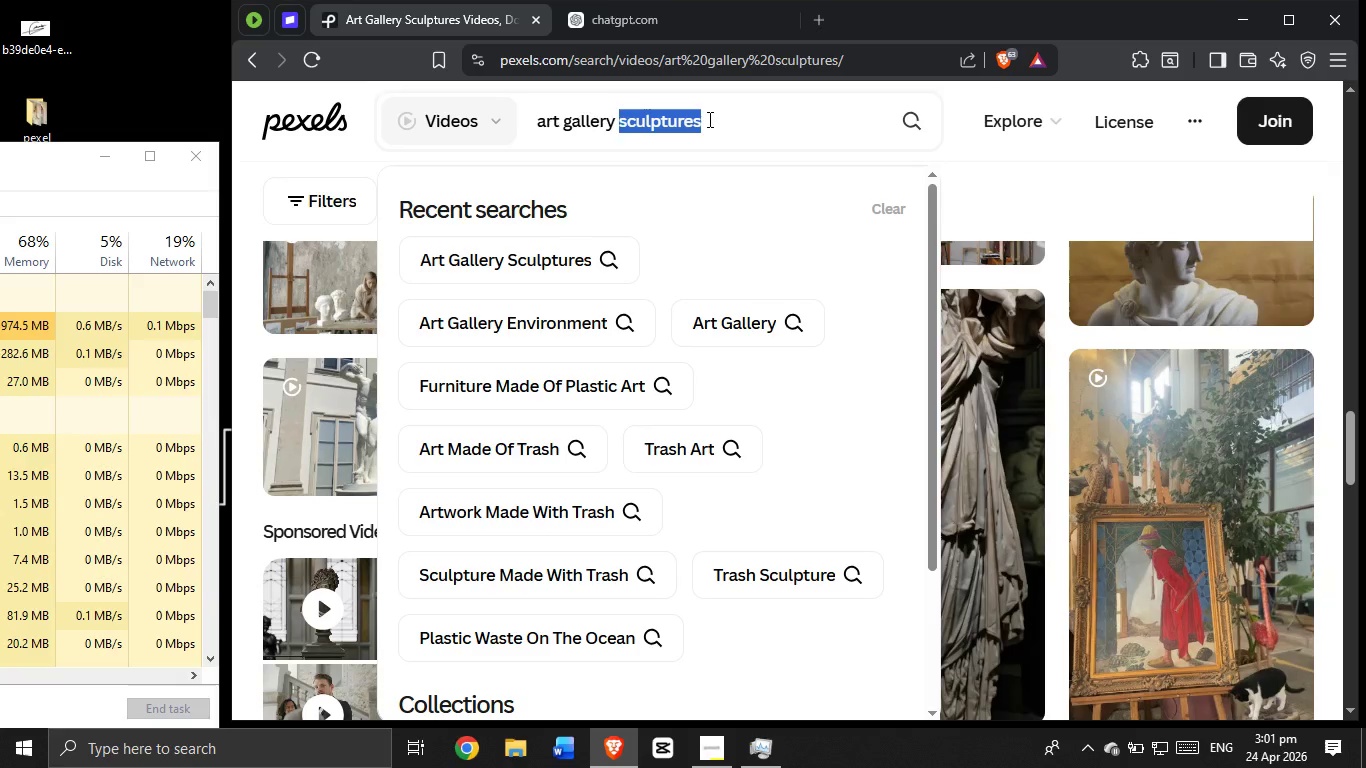 
triple_click([708, 119])
 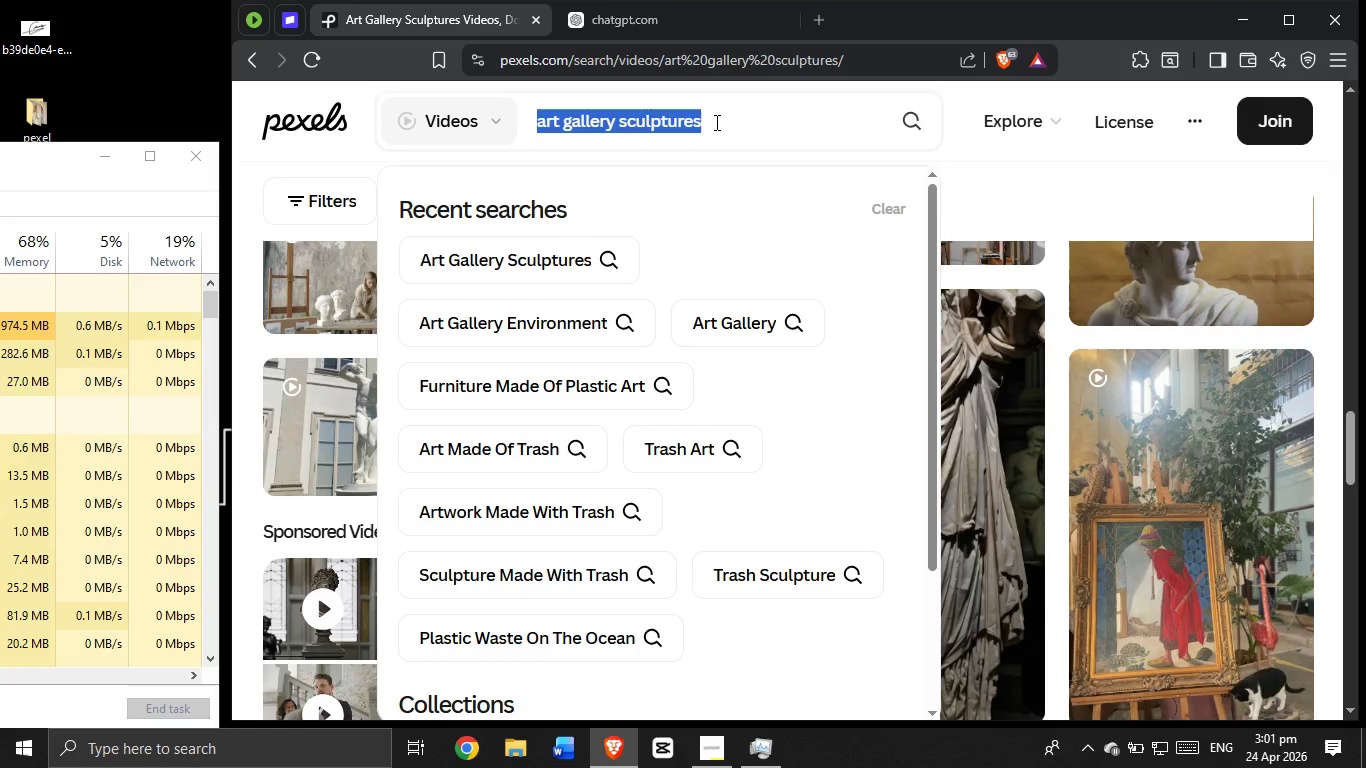 
left_click_drag(start_coordinate=[710, 119], to_coordinate=[721, 126])
 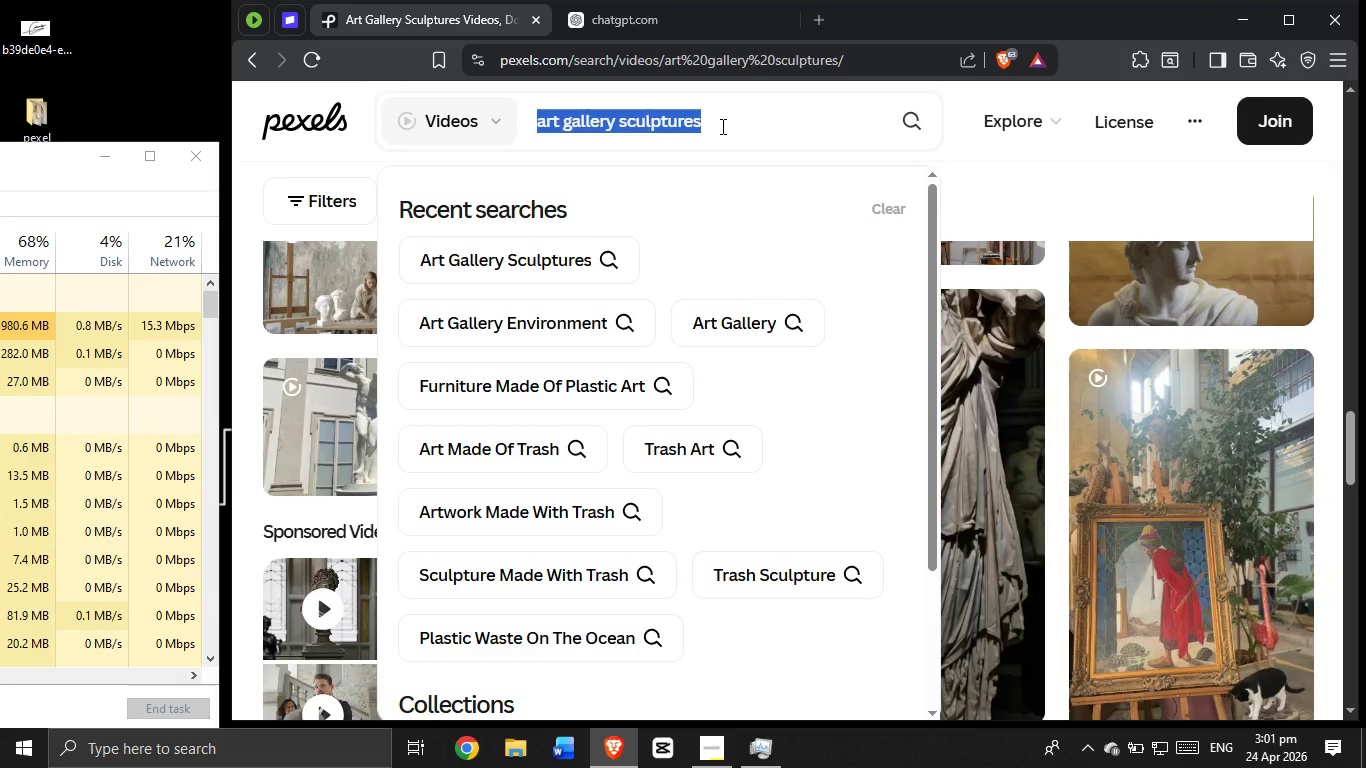 
triple_click([721, 126])
 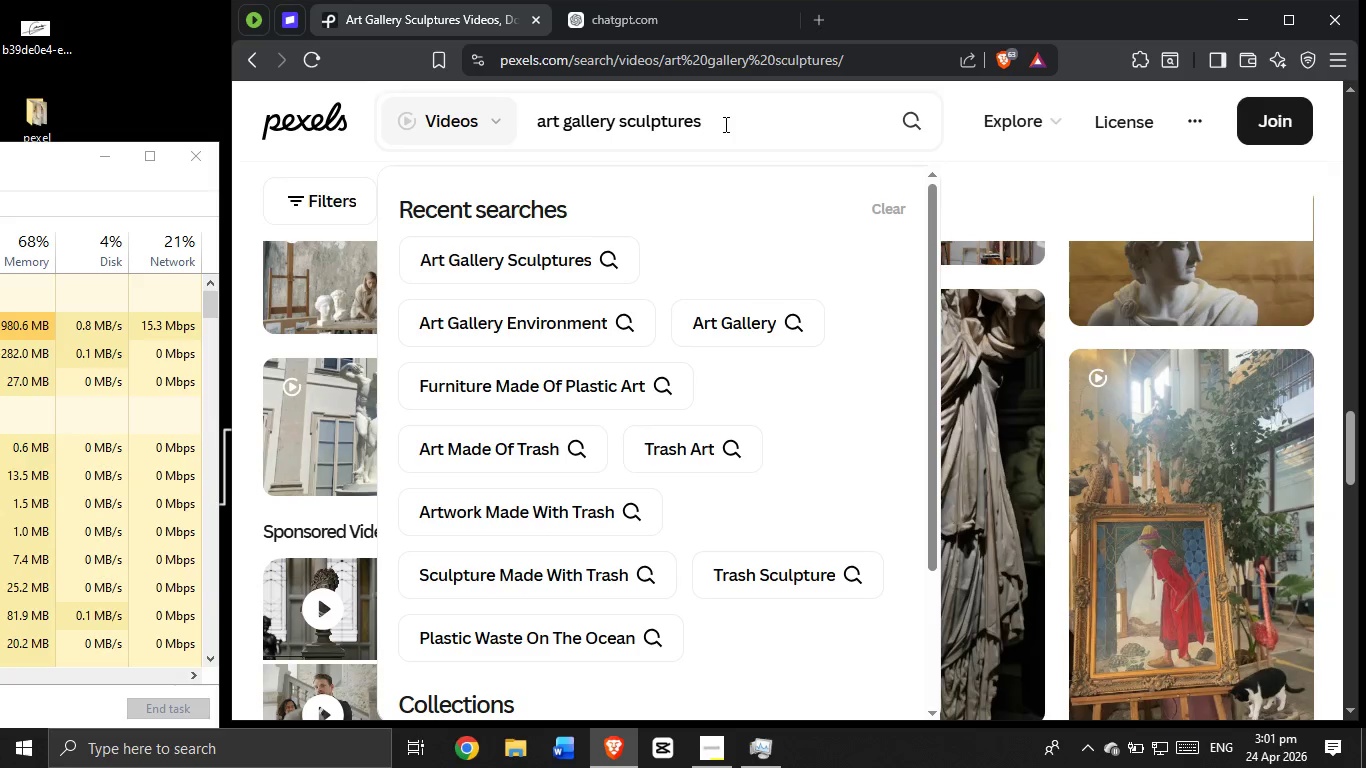 
hold_key(key=Backspace, duration=0.69)
 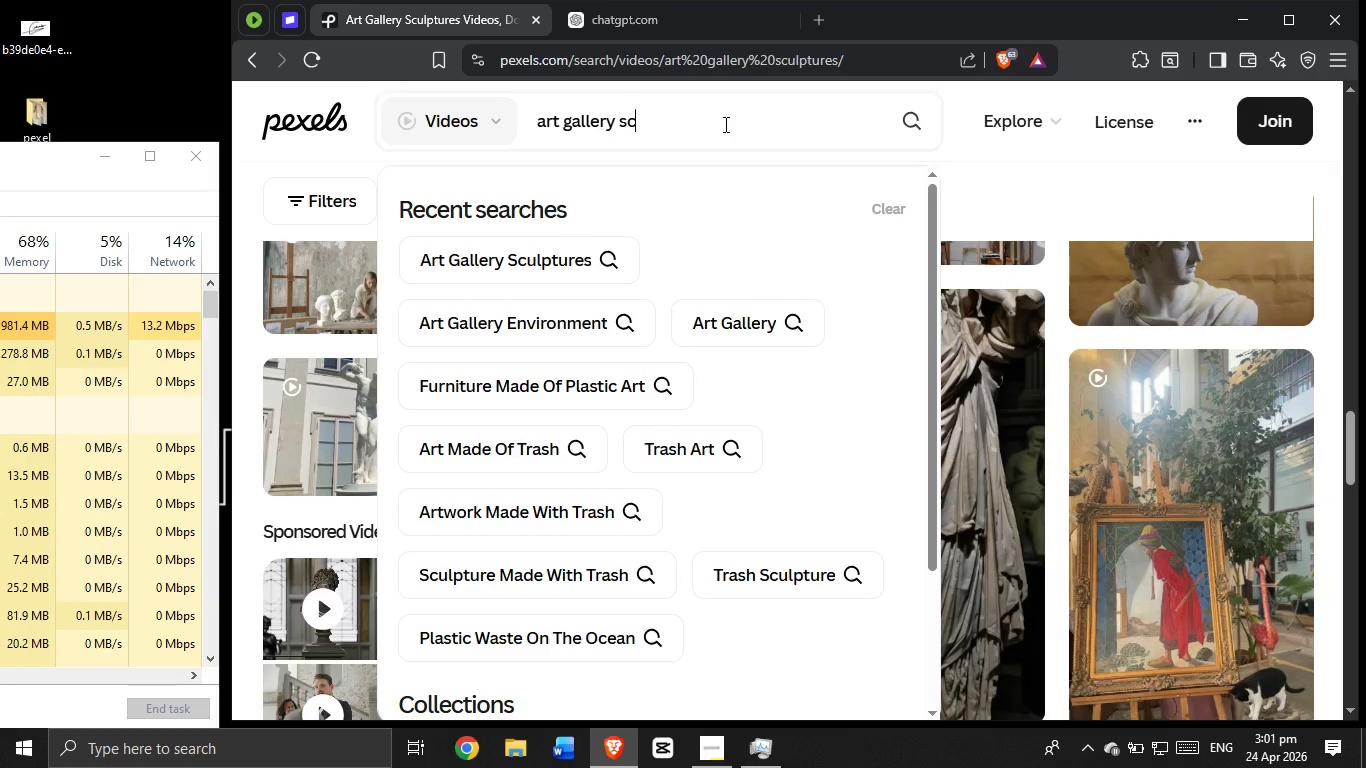 
key(Backspace)
key(Backspace)
key(Backspace)
type(3d forms)
 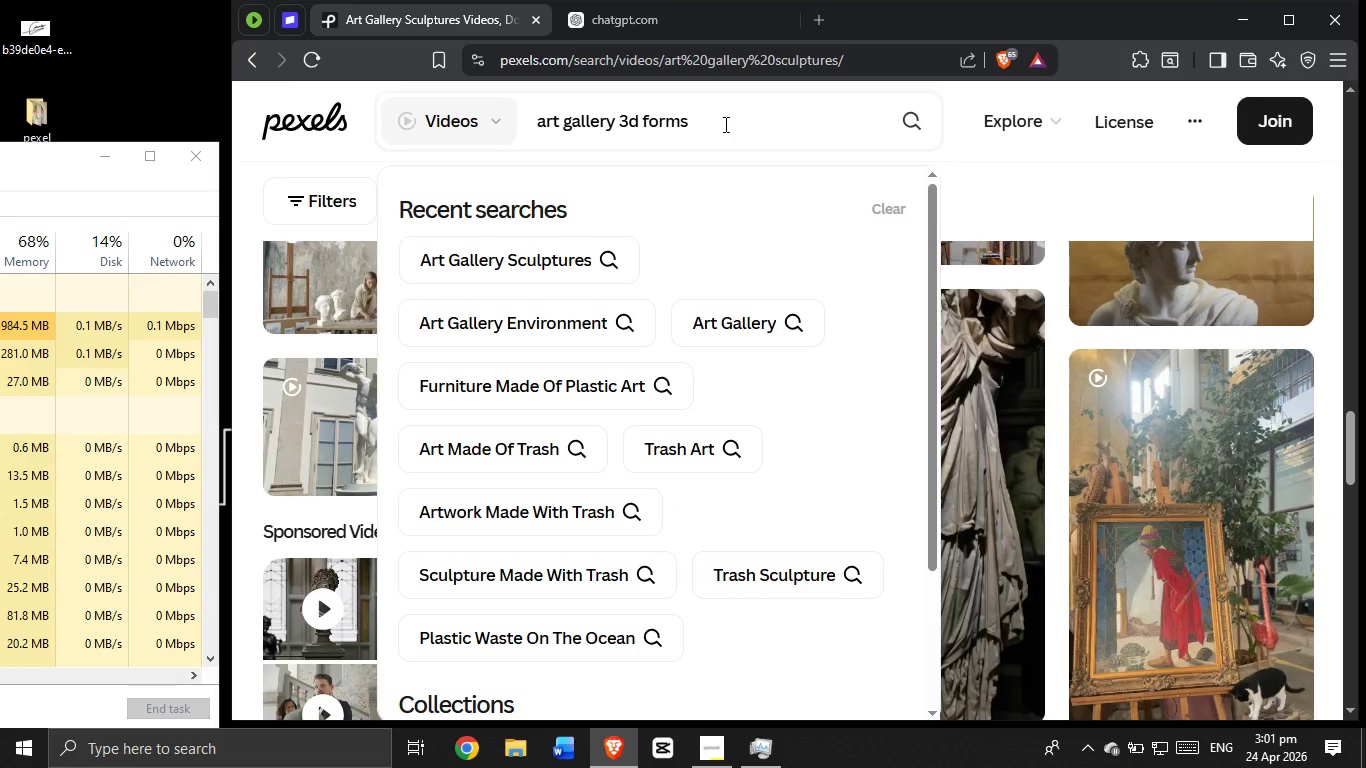 
key(Enter)
 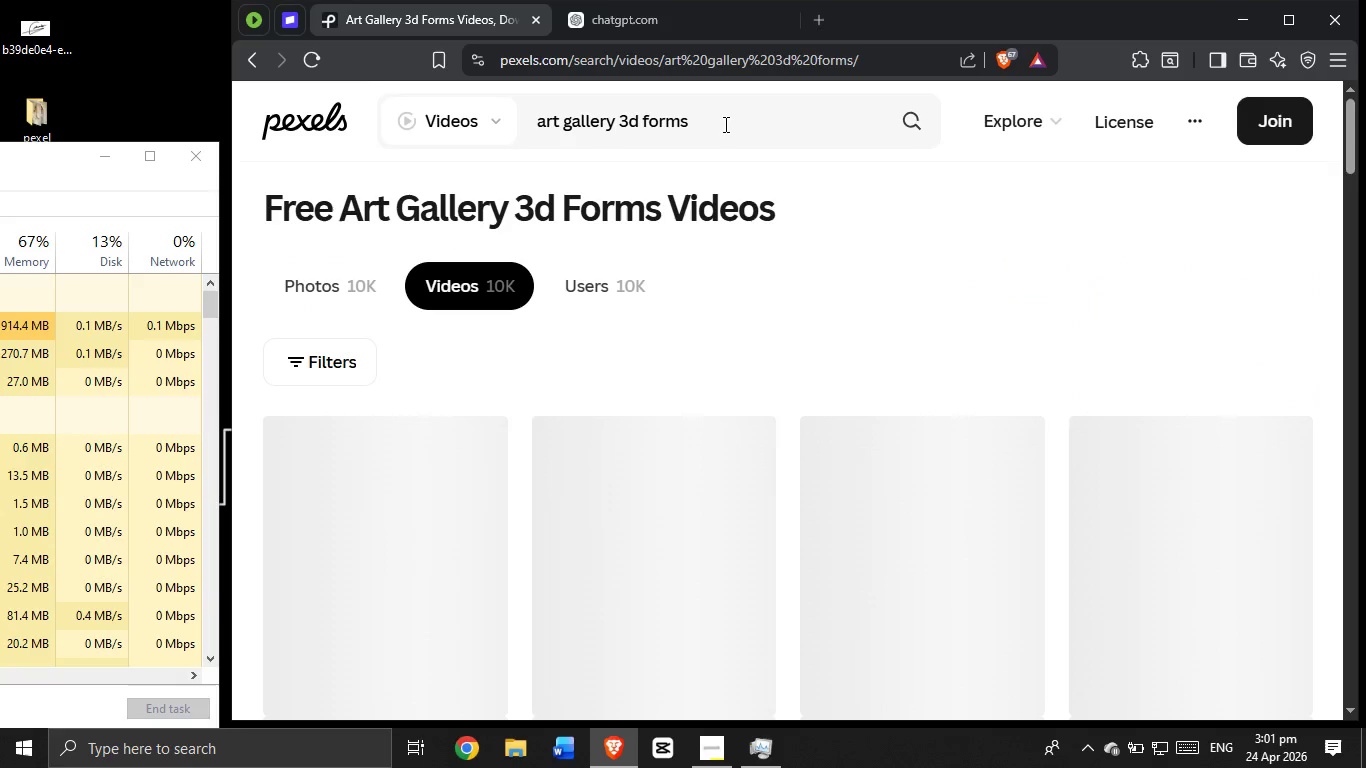 
scroll: coordinate [767, 440], scroll_direction: down, amount: 18.0
 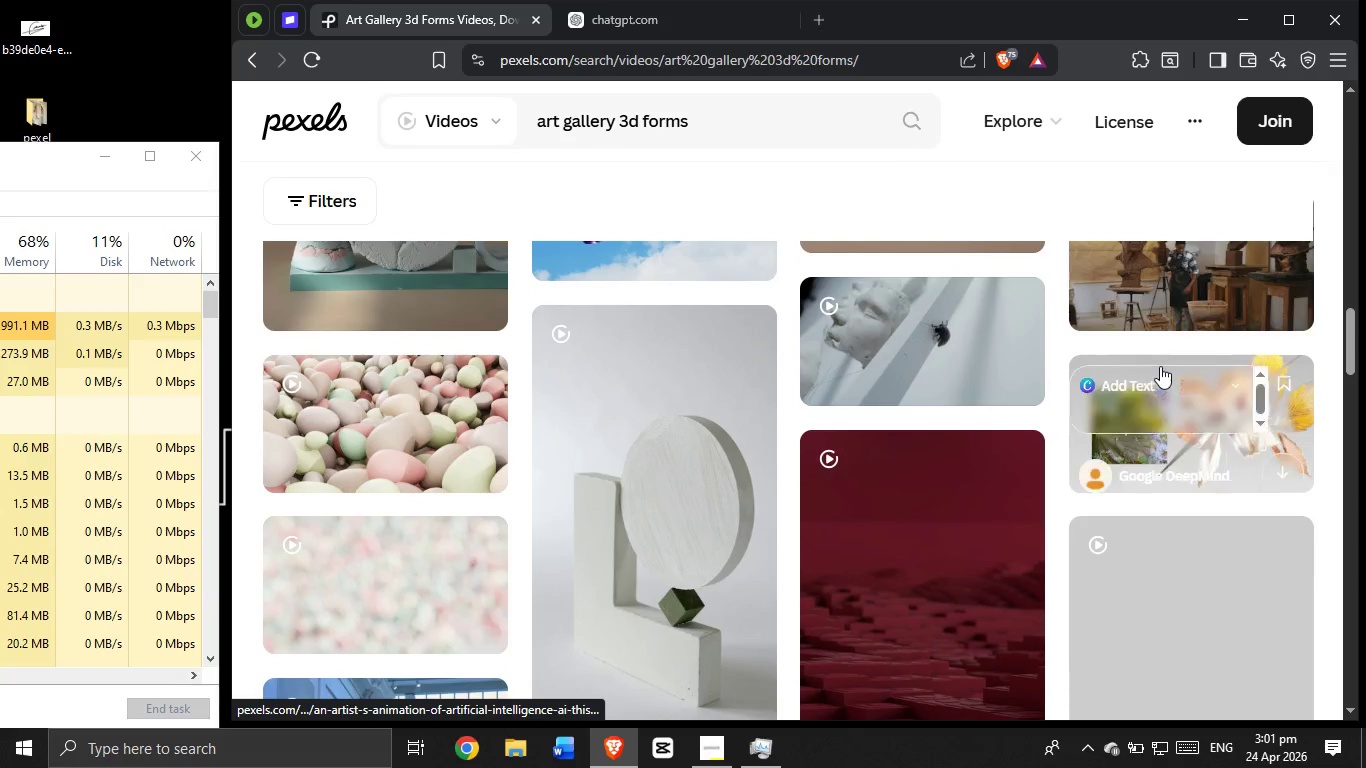 
scroll: coordinate [1120, 397], scroll_direction: up, amount: 2.0
 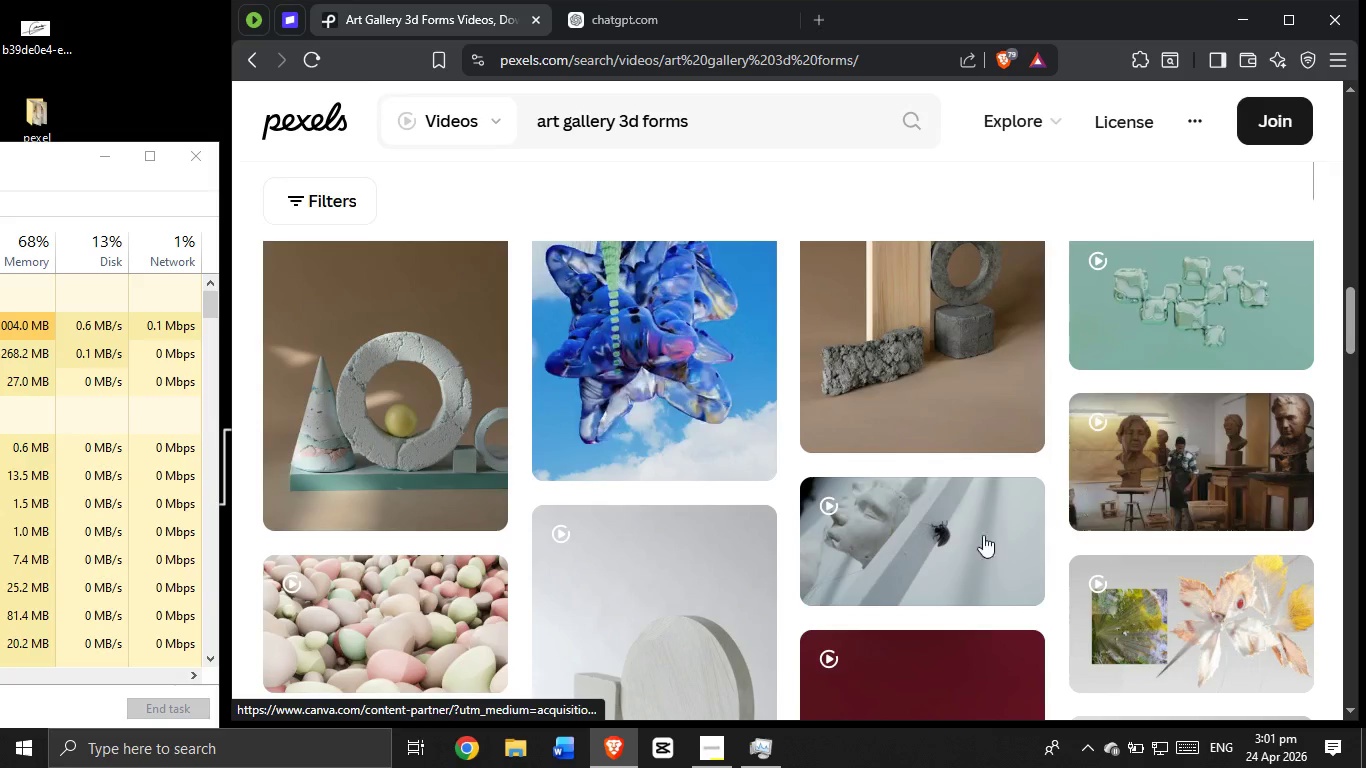 
scroll: coordinate [921, 561], scroll_direction: down, amount: 3.0
 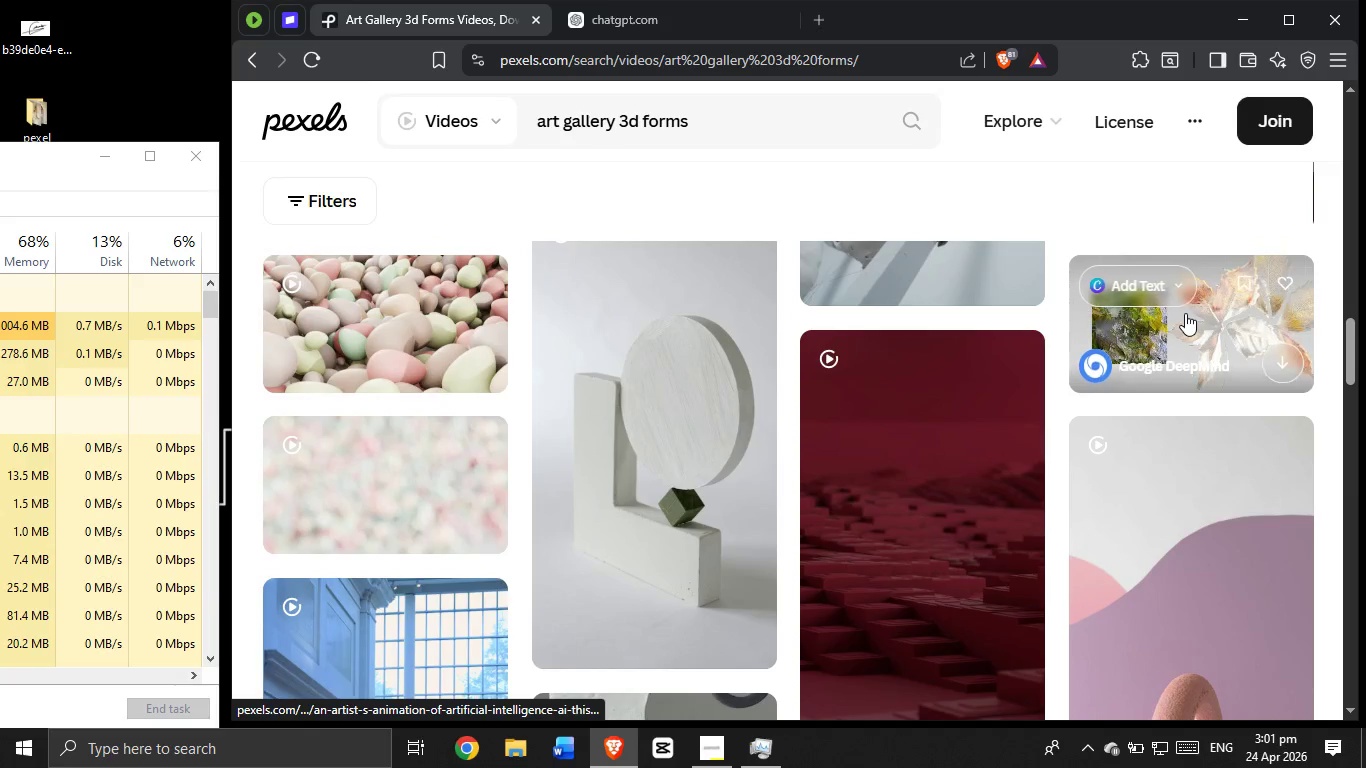 
scroll: coordinate [1143, 527], scroll_direction: up, amount: 2.0
 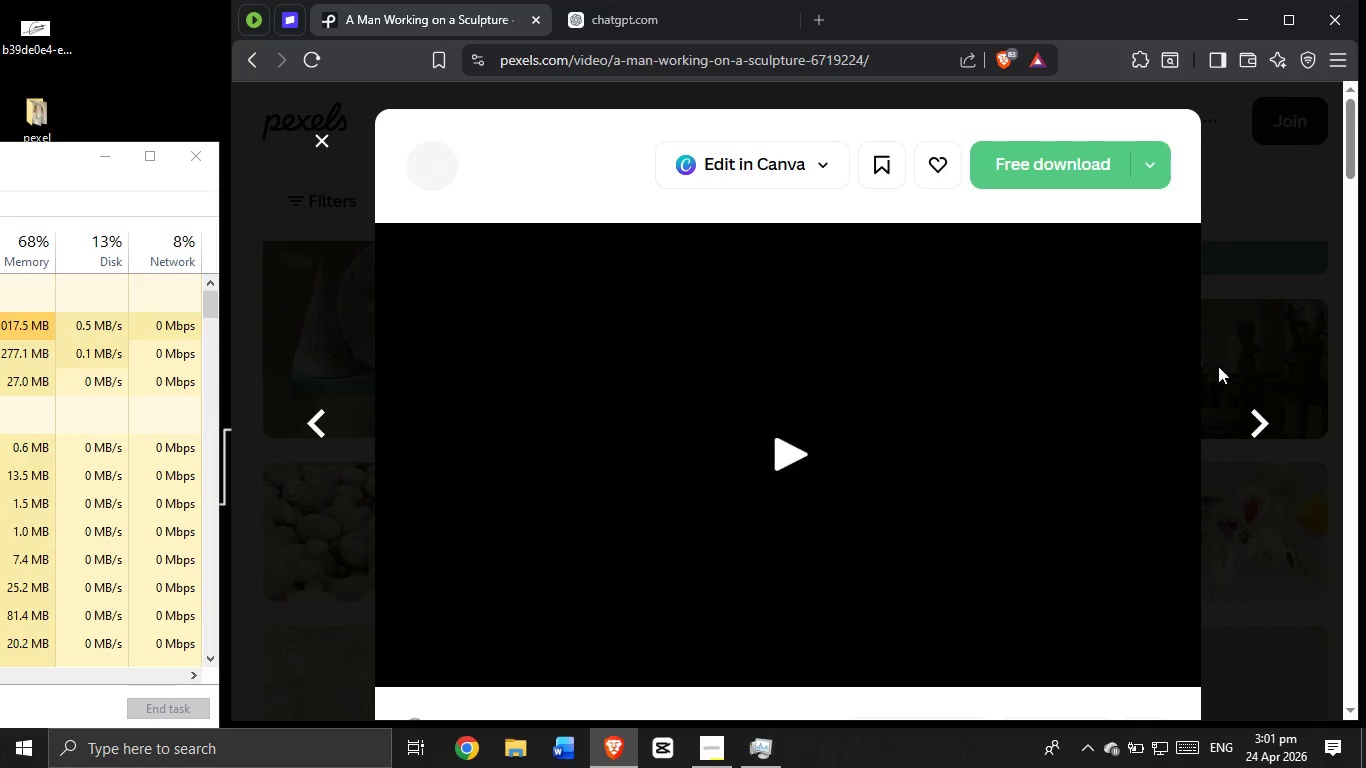 
scroll: coordinate [691, 486], scroll_direction: down, amount: 35.0
 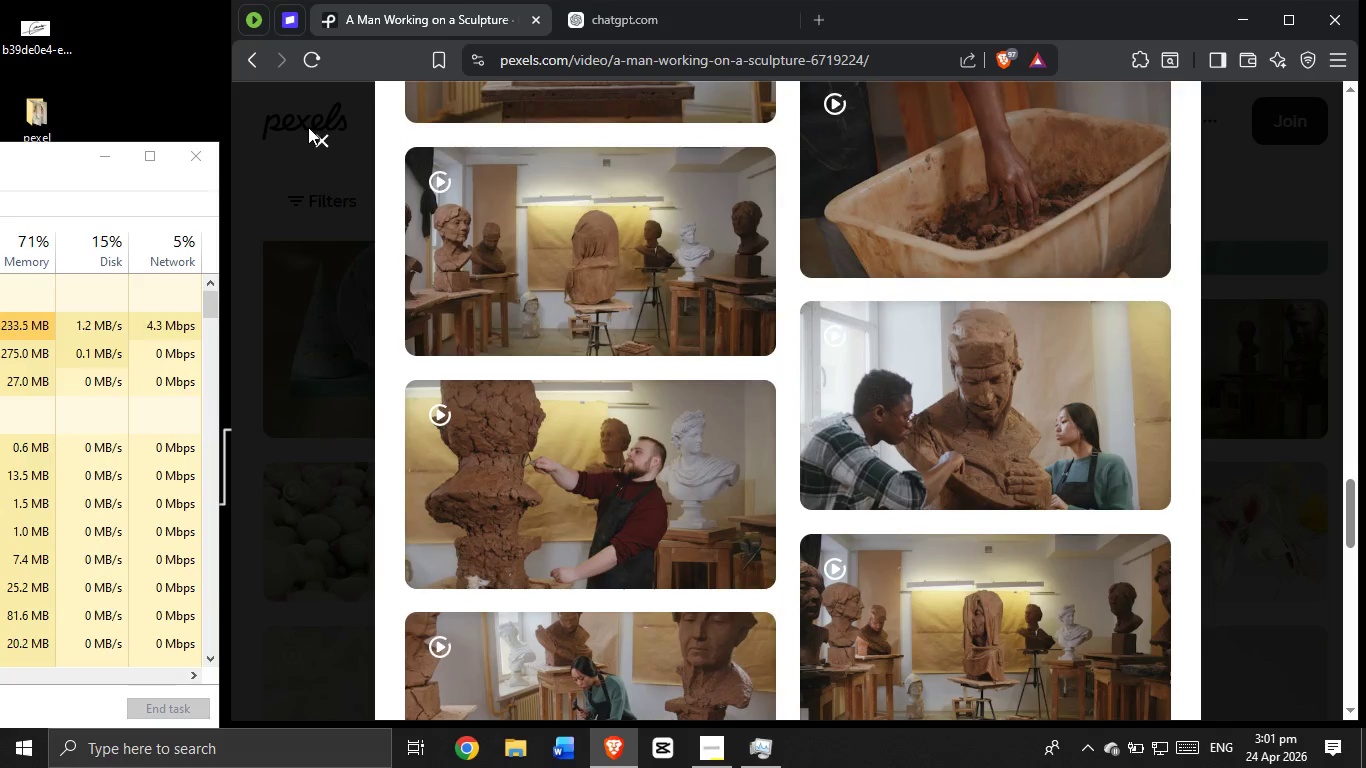 
left_click([307, 129])
 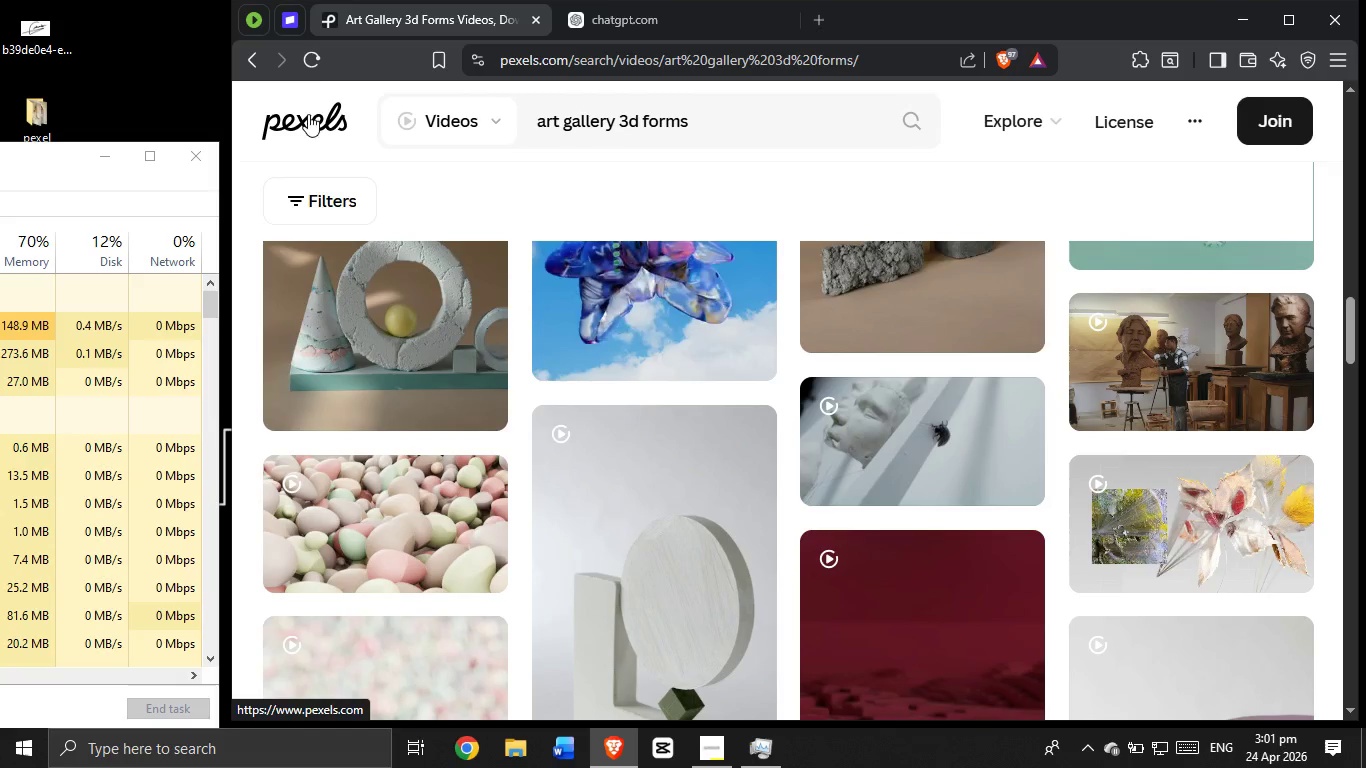 
scroll: coordinate [803, 527], scroll_direction: down, amount: 9.0
 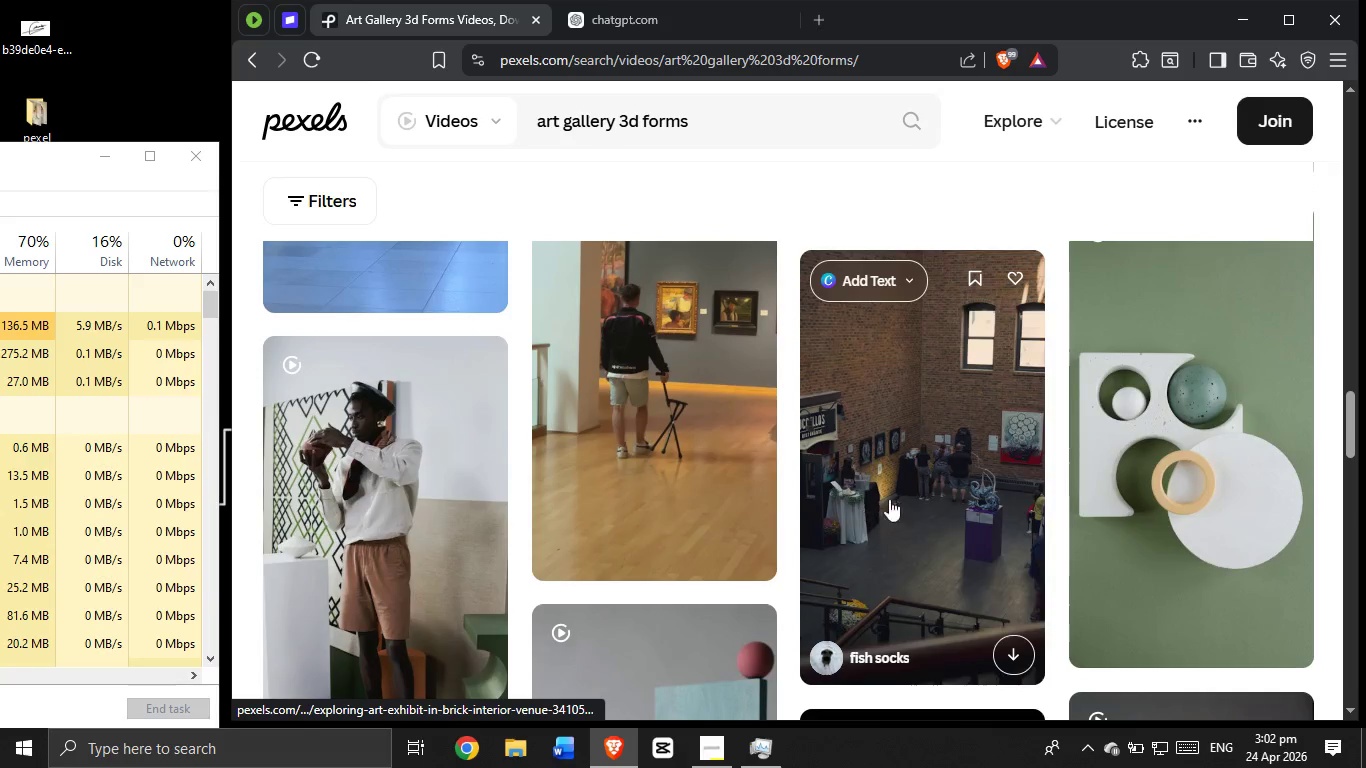 
left_click_drag(start_coordinate=[924, 496], to_coordinate=[933, 511])
 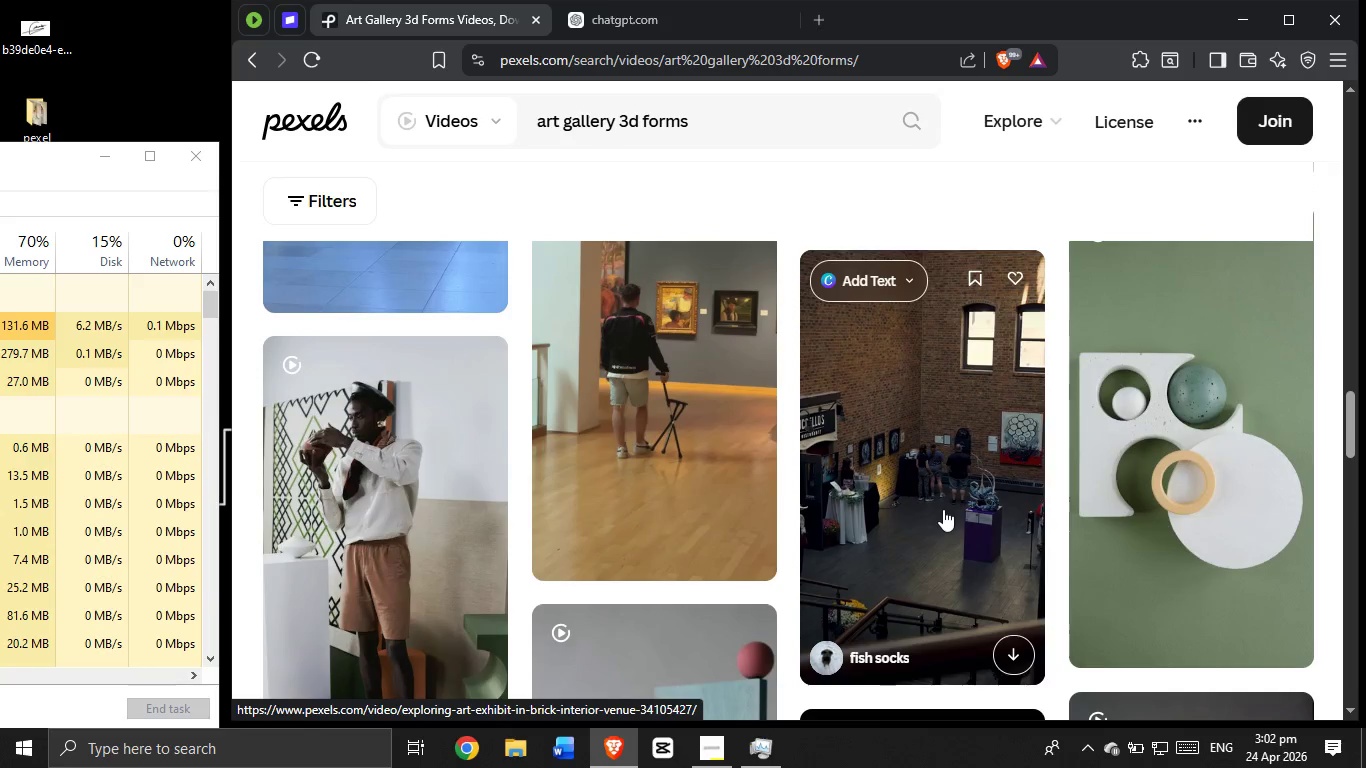 
left_click_drag(start_coordinate=[960, 515], to_coordinate=[1090, 611])
 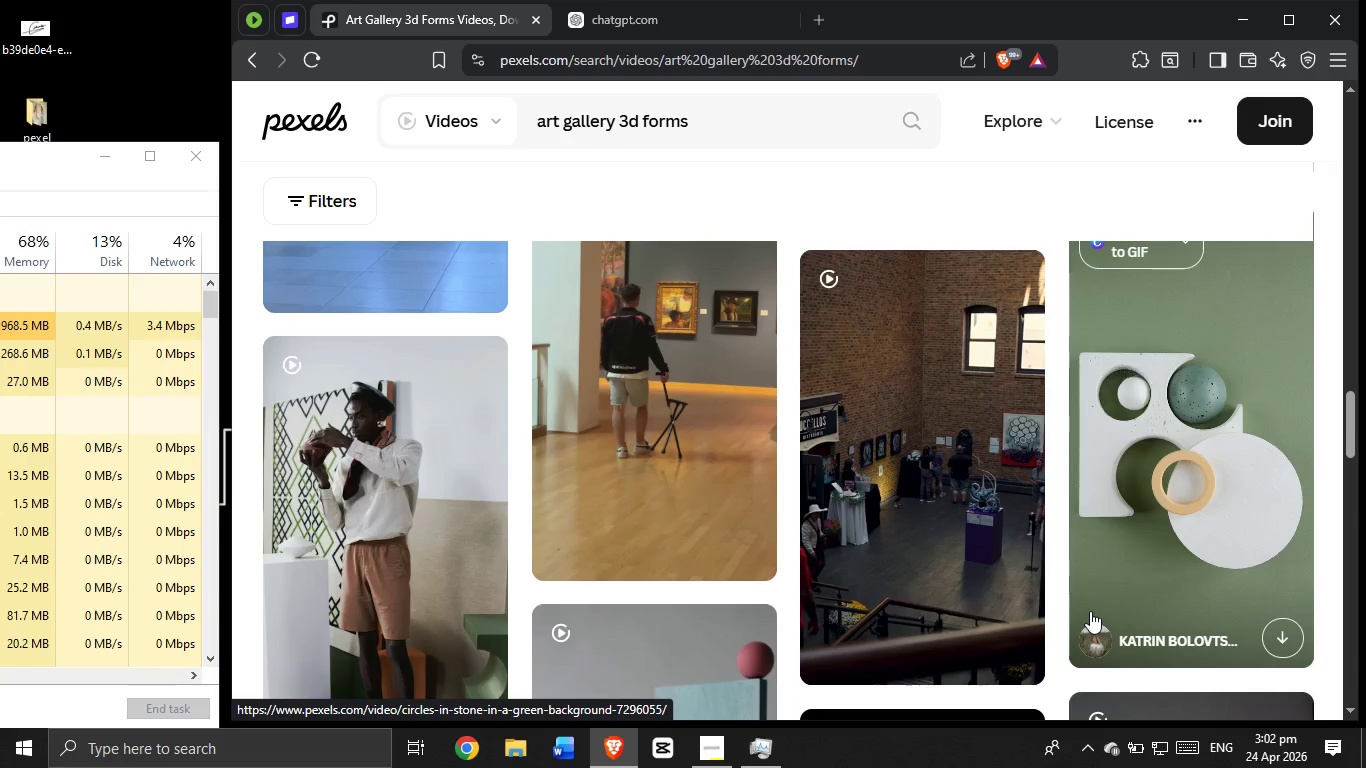 
left_click([1001, 575])
 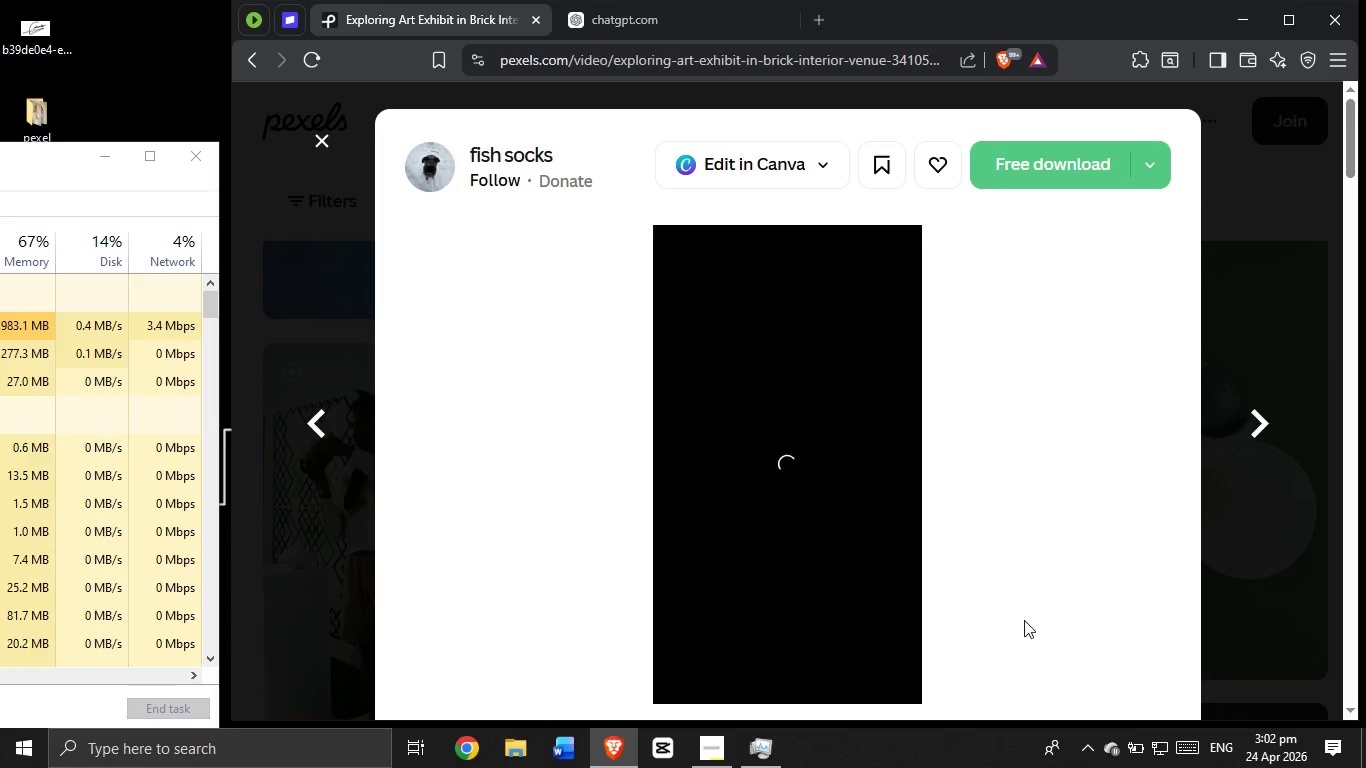 
mouse_move([1073, 754])
 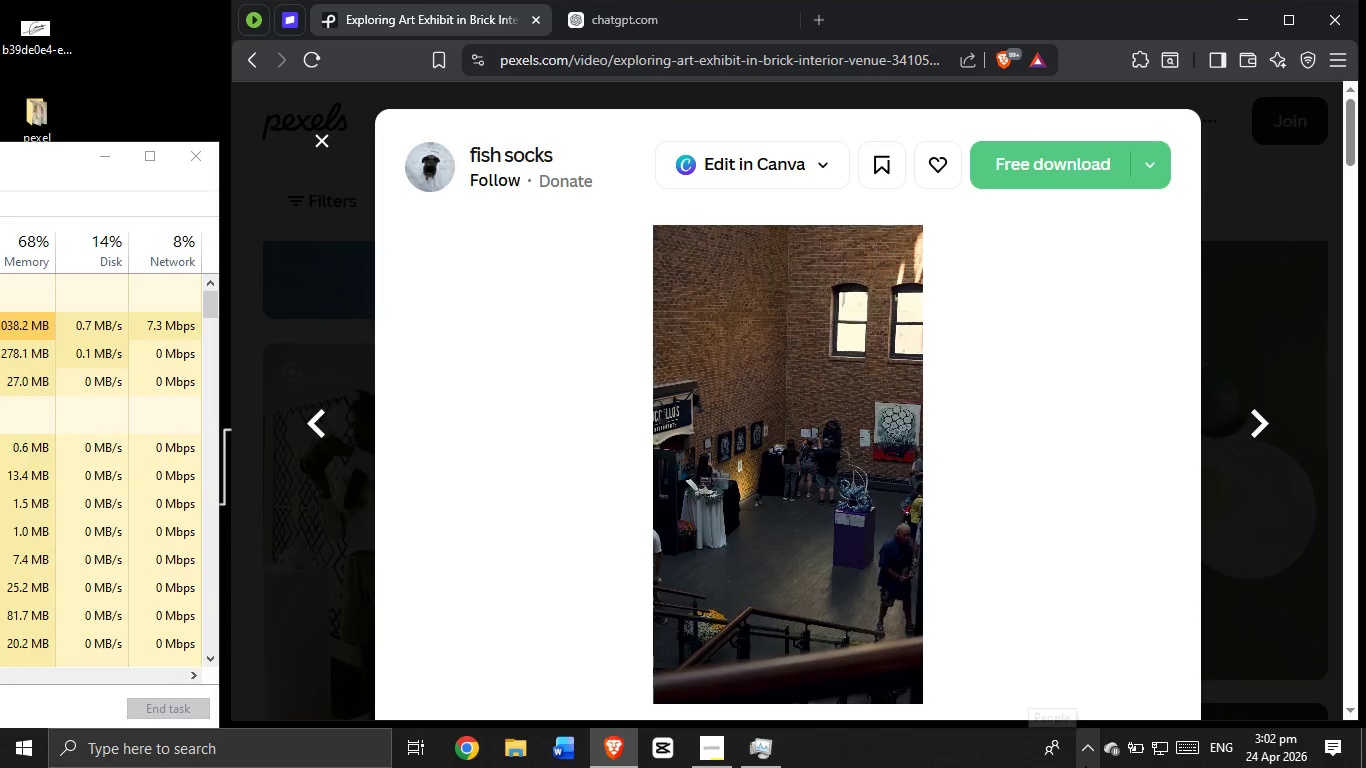 
mouse_move([1050, 769])
 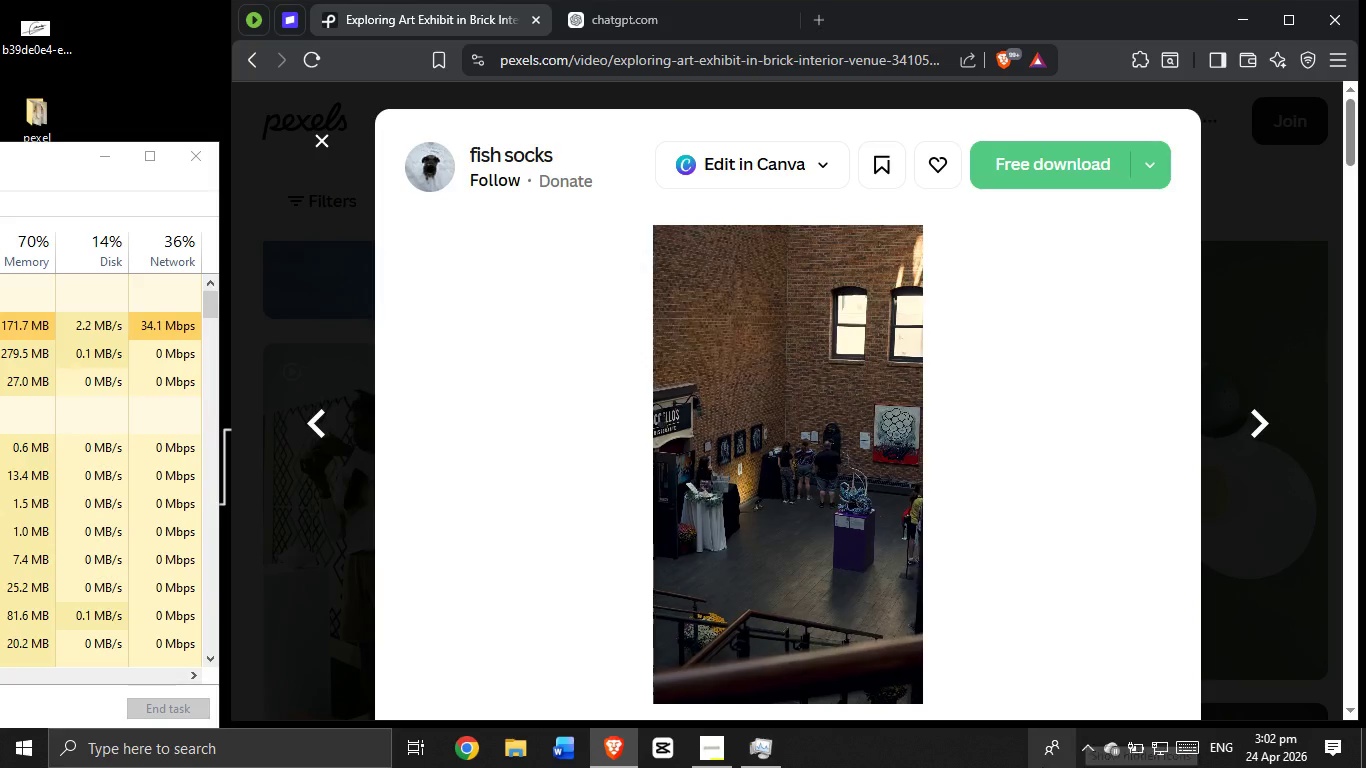 
scroll: coordinate [1042, 767], scroll_direction: up, amount: 2.0
 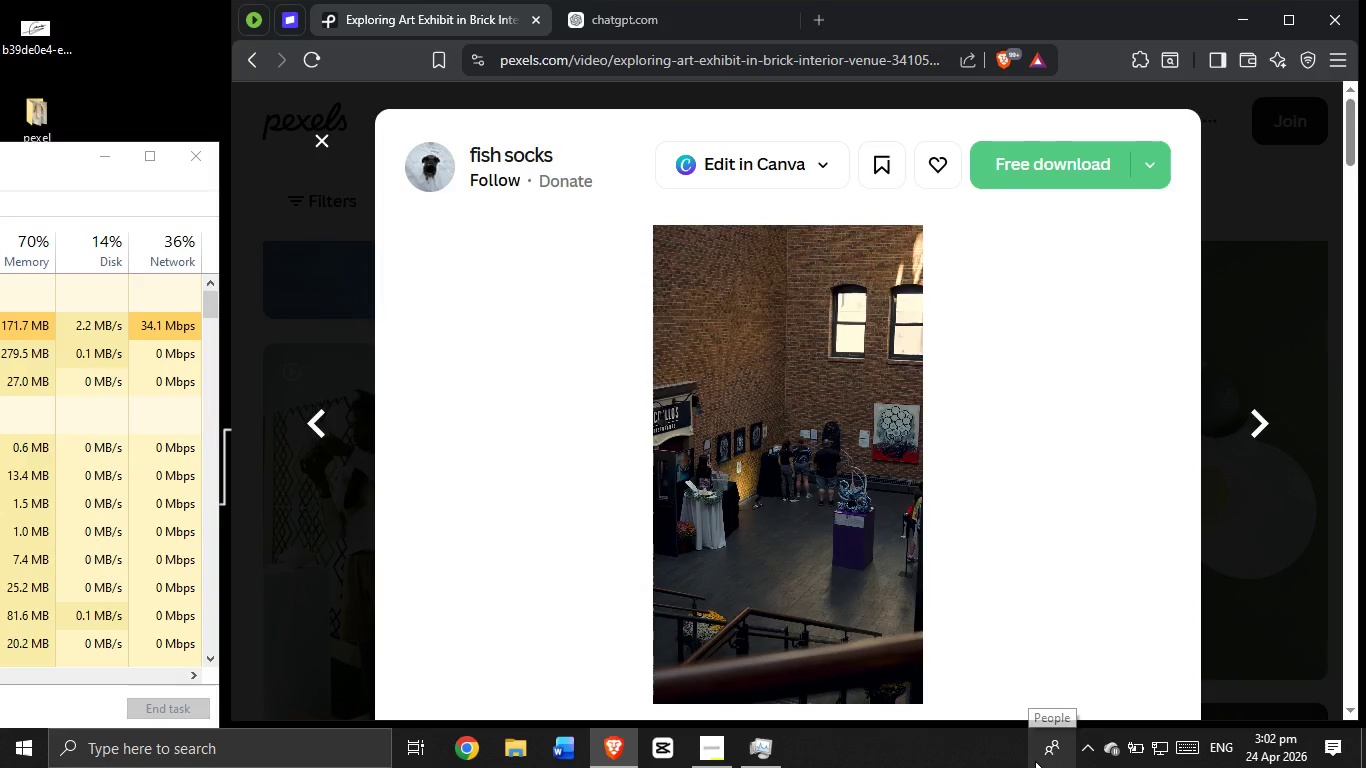 
scroll: coordinate [512, 334], scroll_direction: down, amount: 63.0
 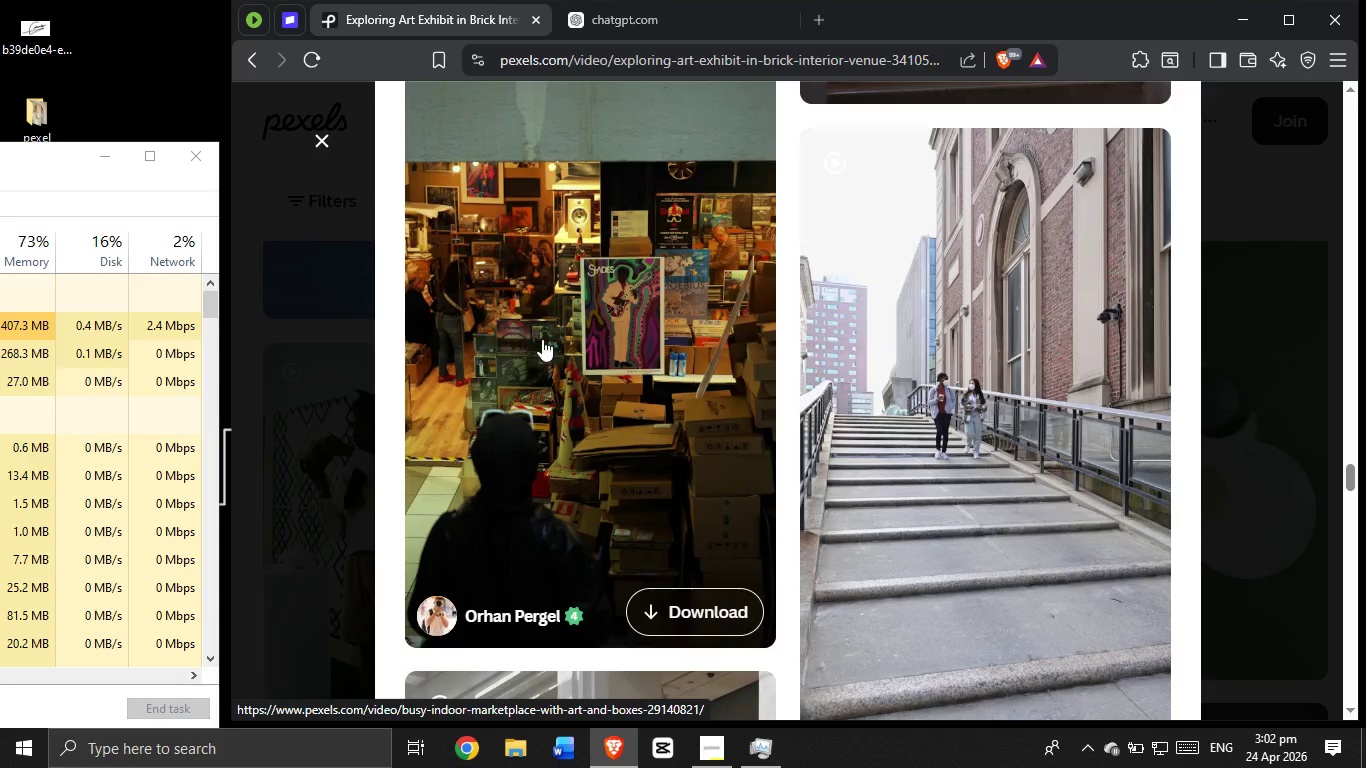 
scroll: coordinate [620, 380], scroll_direction: up, amount: 11.0
 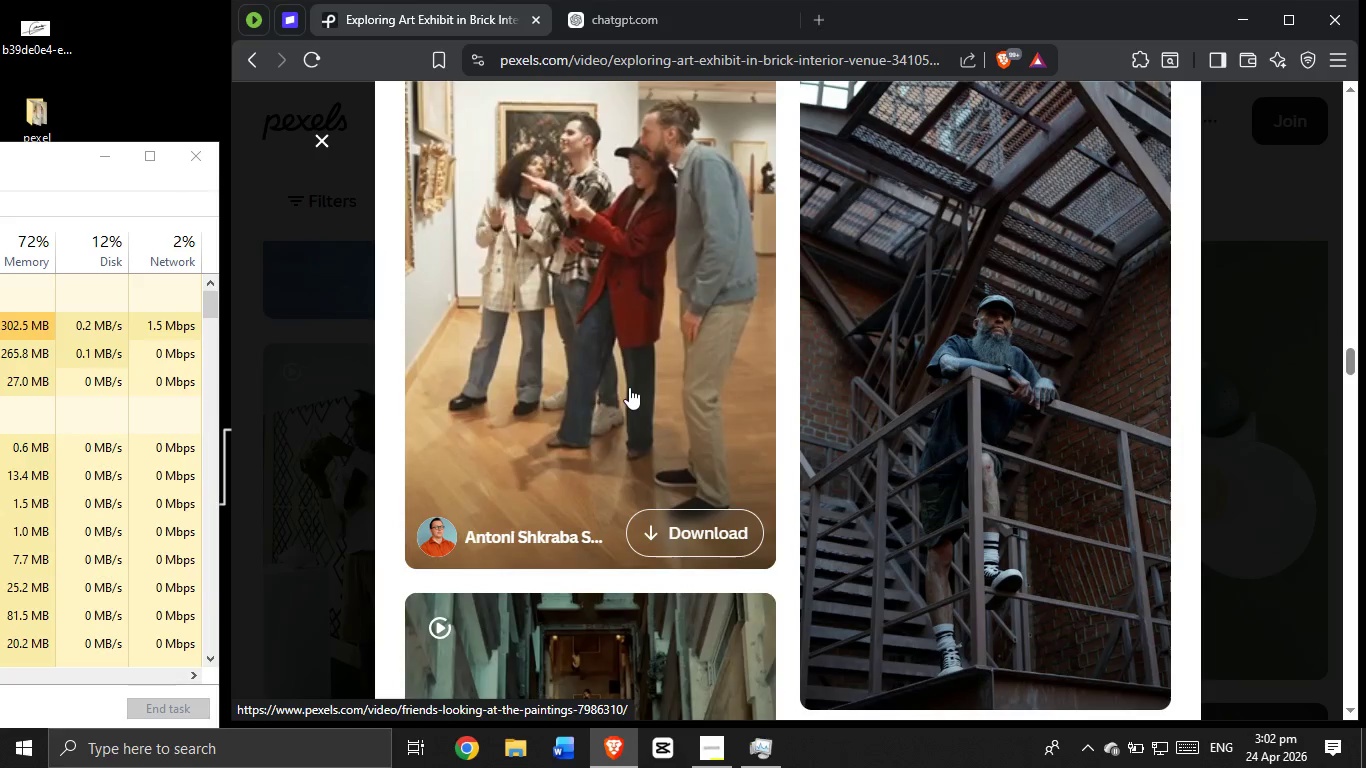 
scroll: coordinate [660, 411], scroll_direction: down, amount: 76.0
 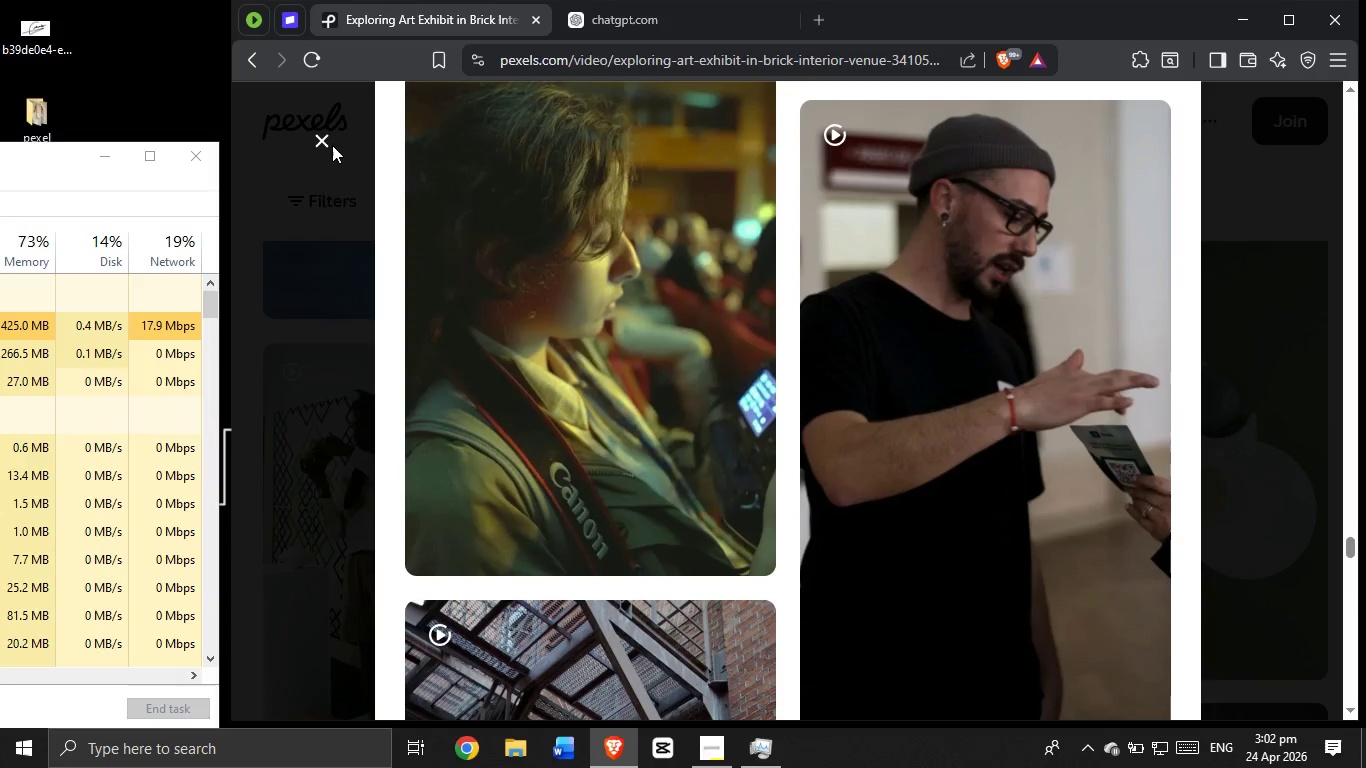 
left_click([327, 139])
 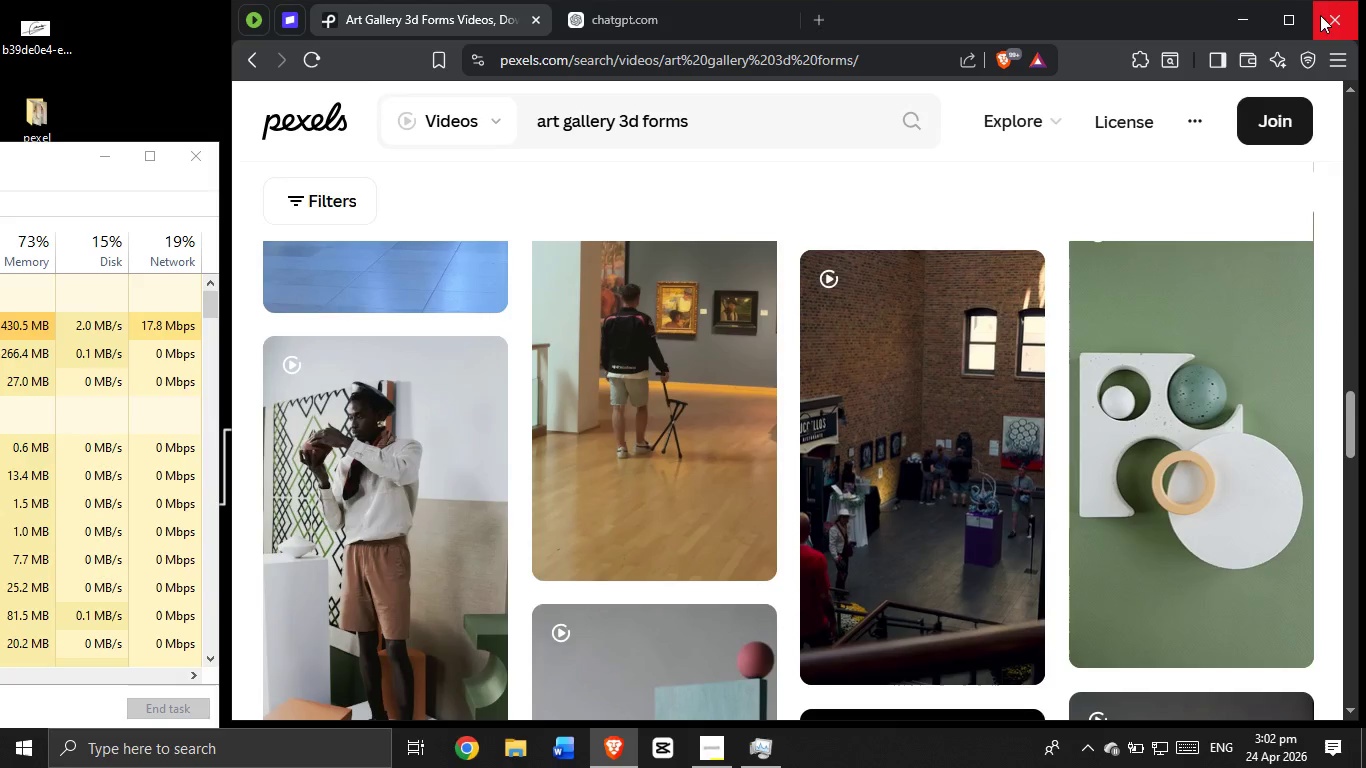 
left_click([1338, 20])
 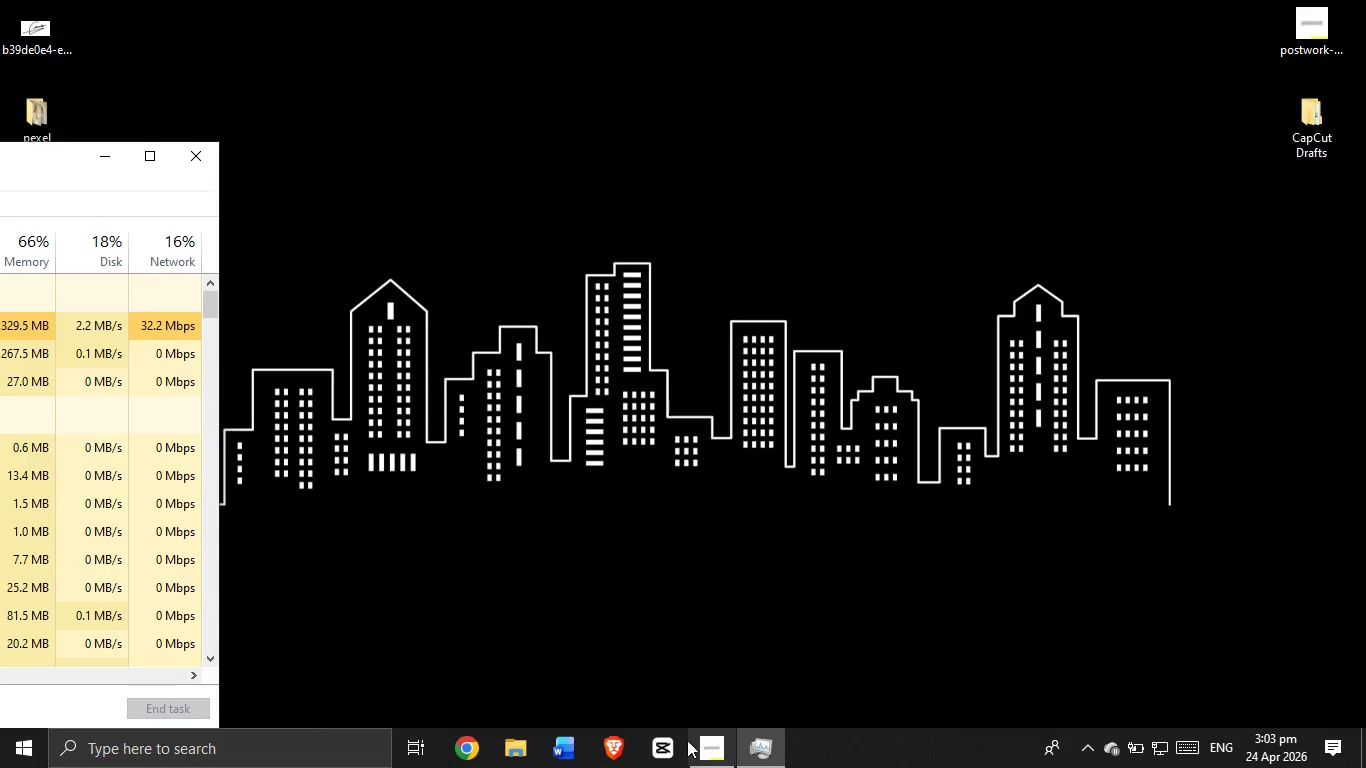 
double_click([678, 748])
 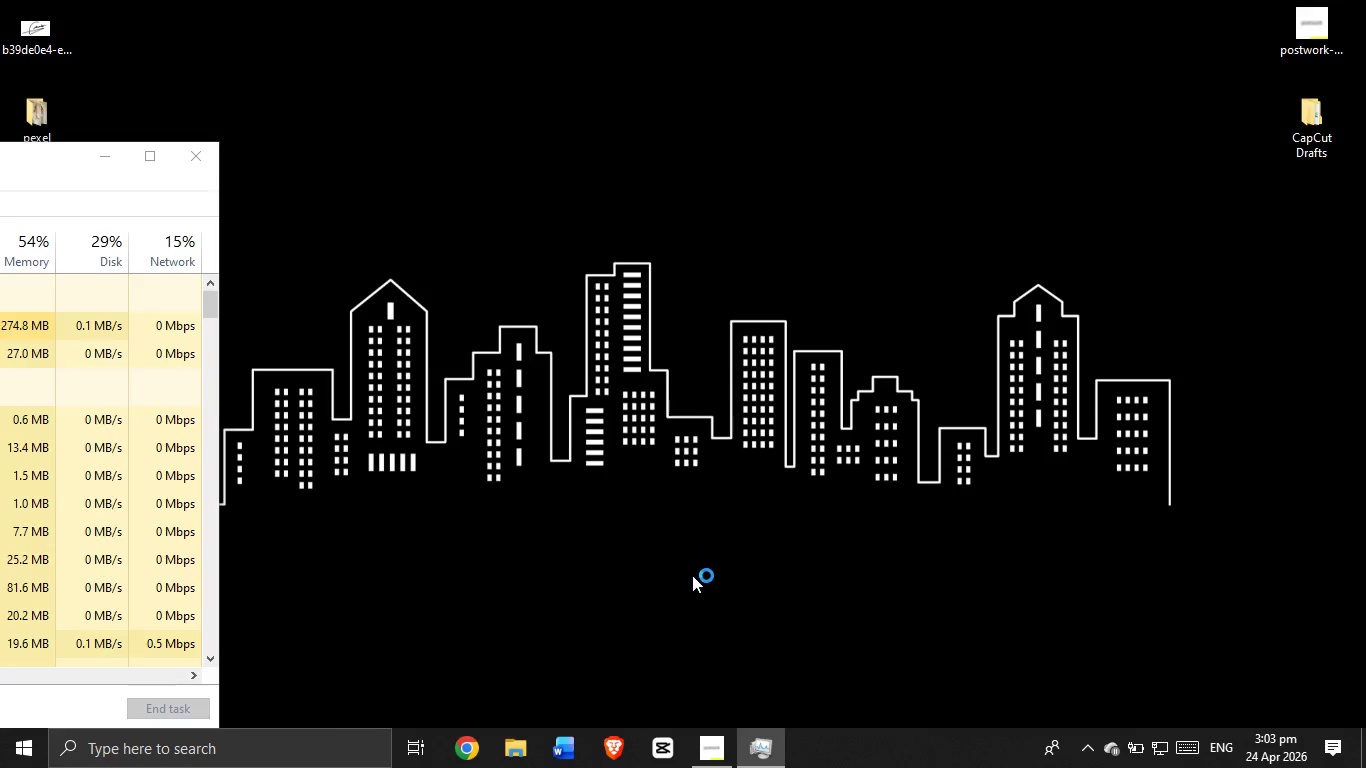 
wait(6.96)
 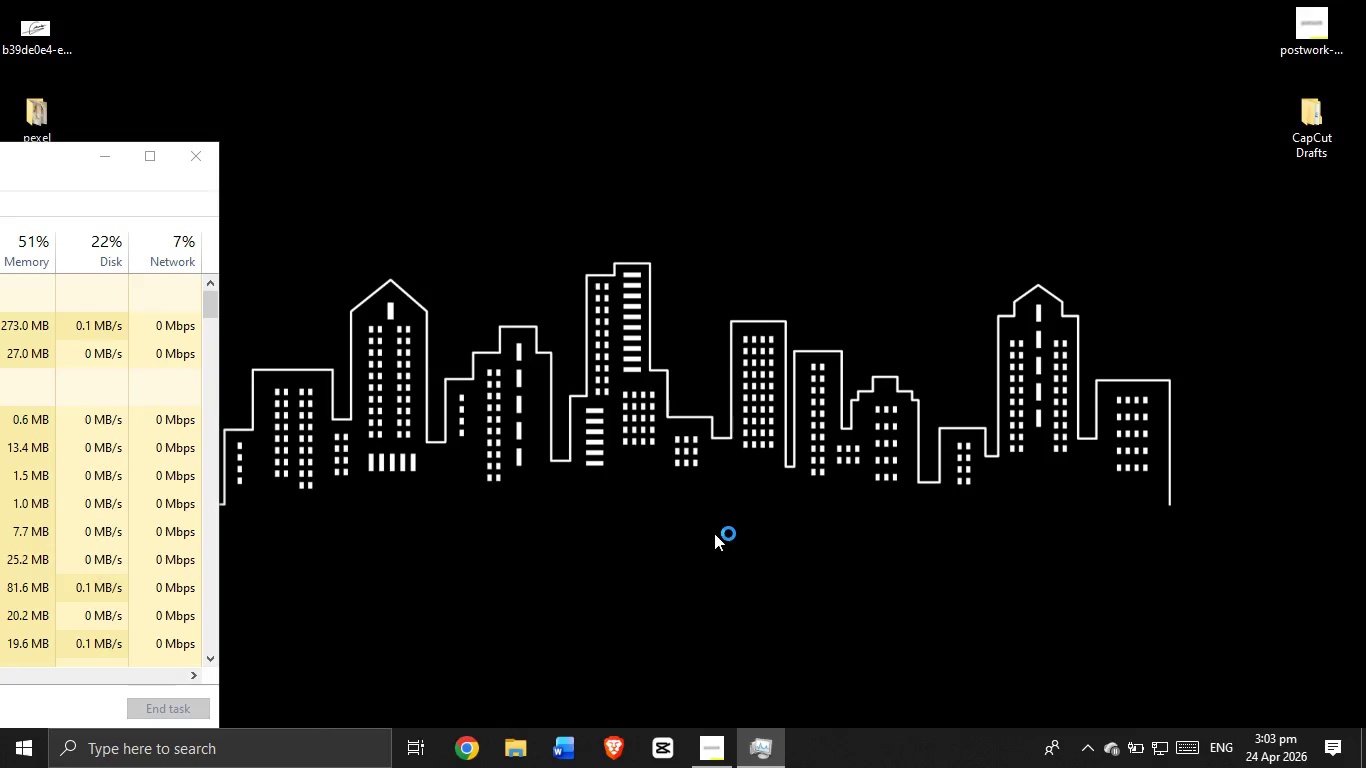 
mouse_move([719, 691])
 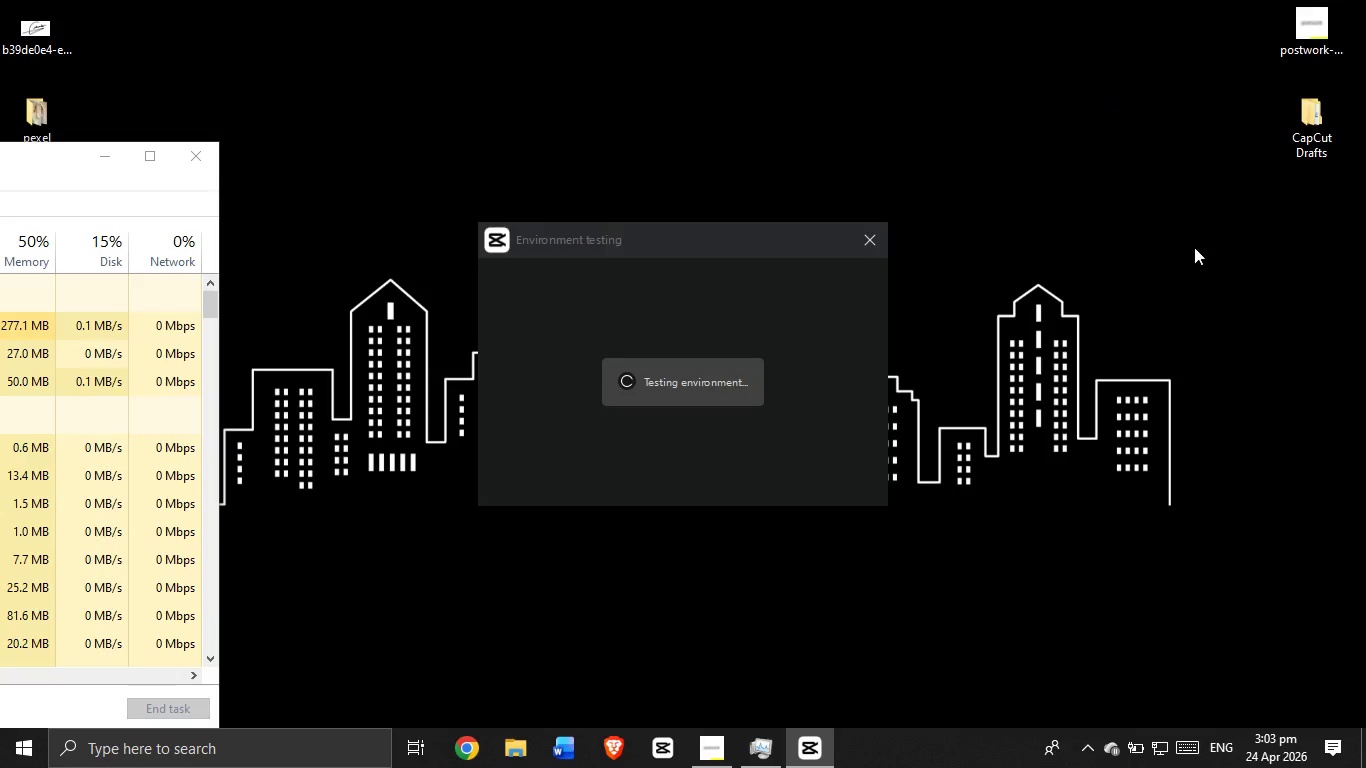 
wait(14.46)
 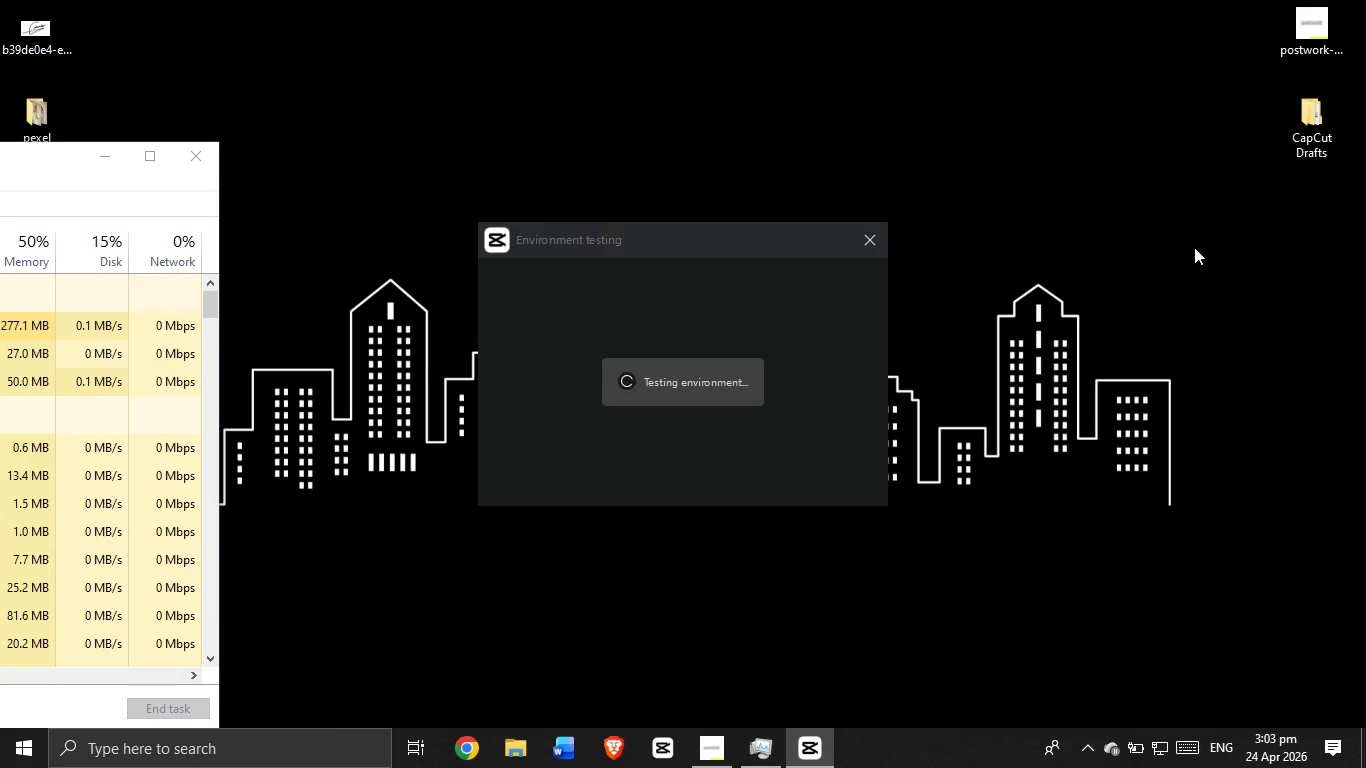 
left_click([726, 486])
 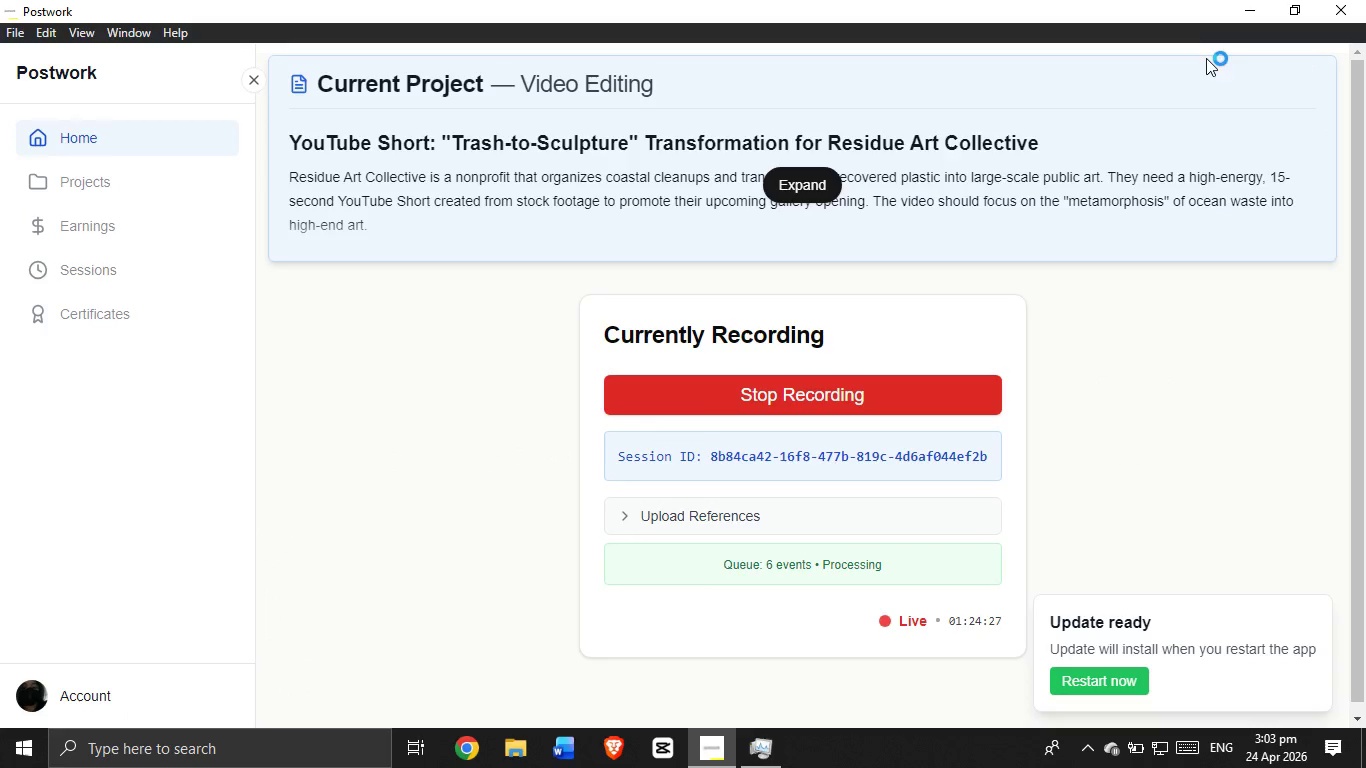 
left_click([1262, 0])
 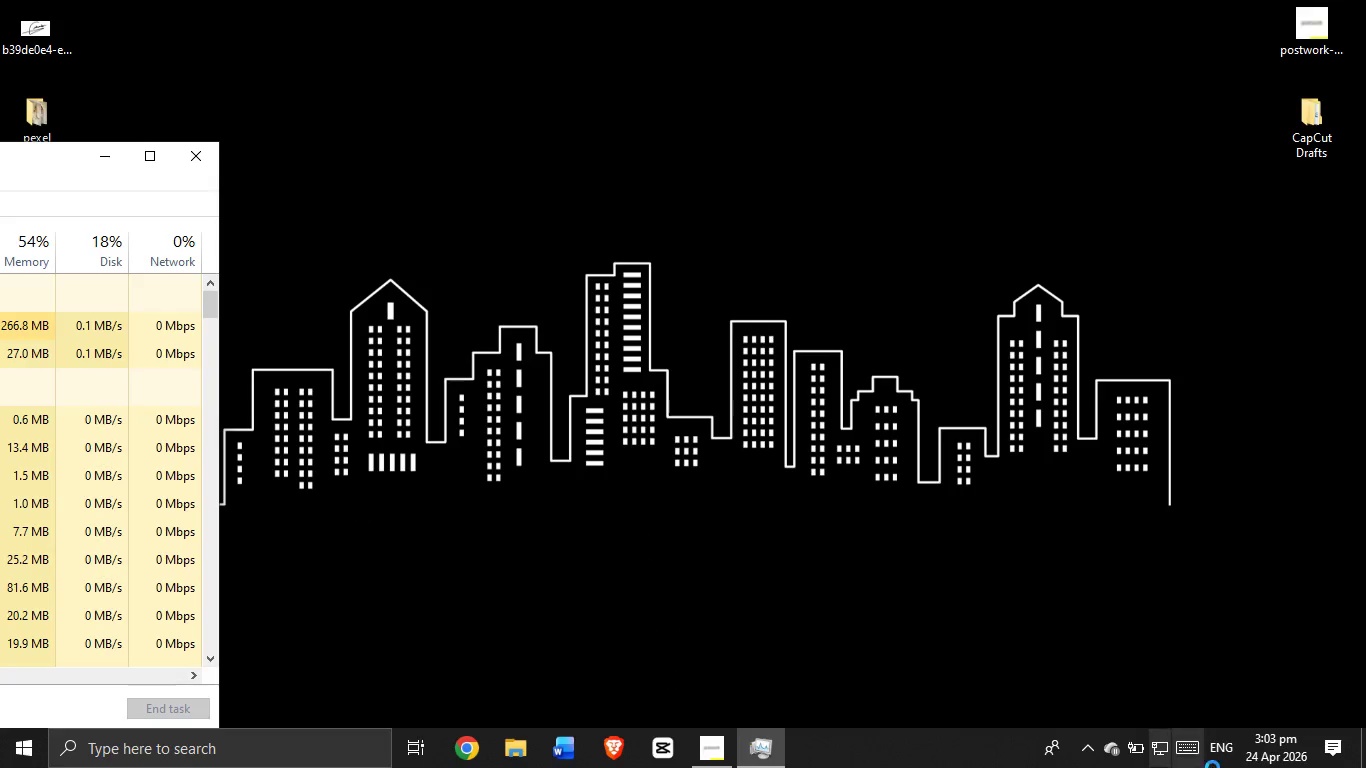 
wait(9.44)
 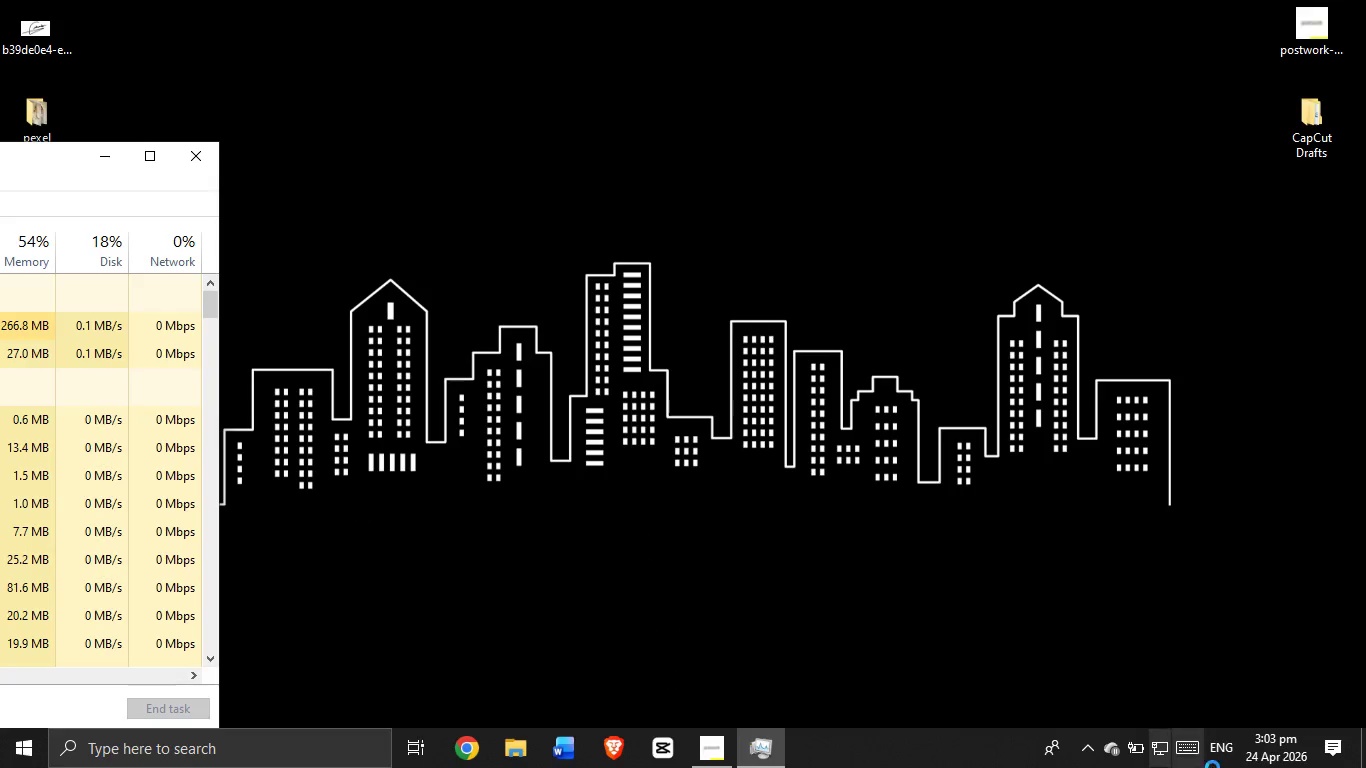 
left_click([402, 579])
 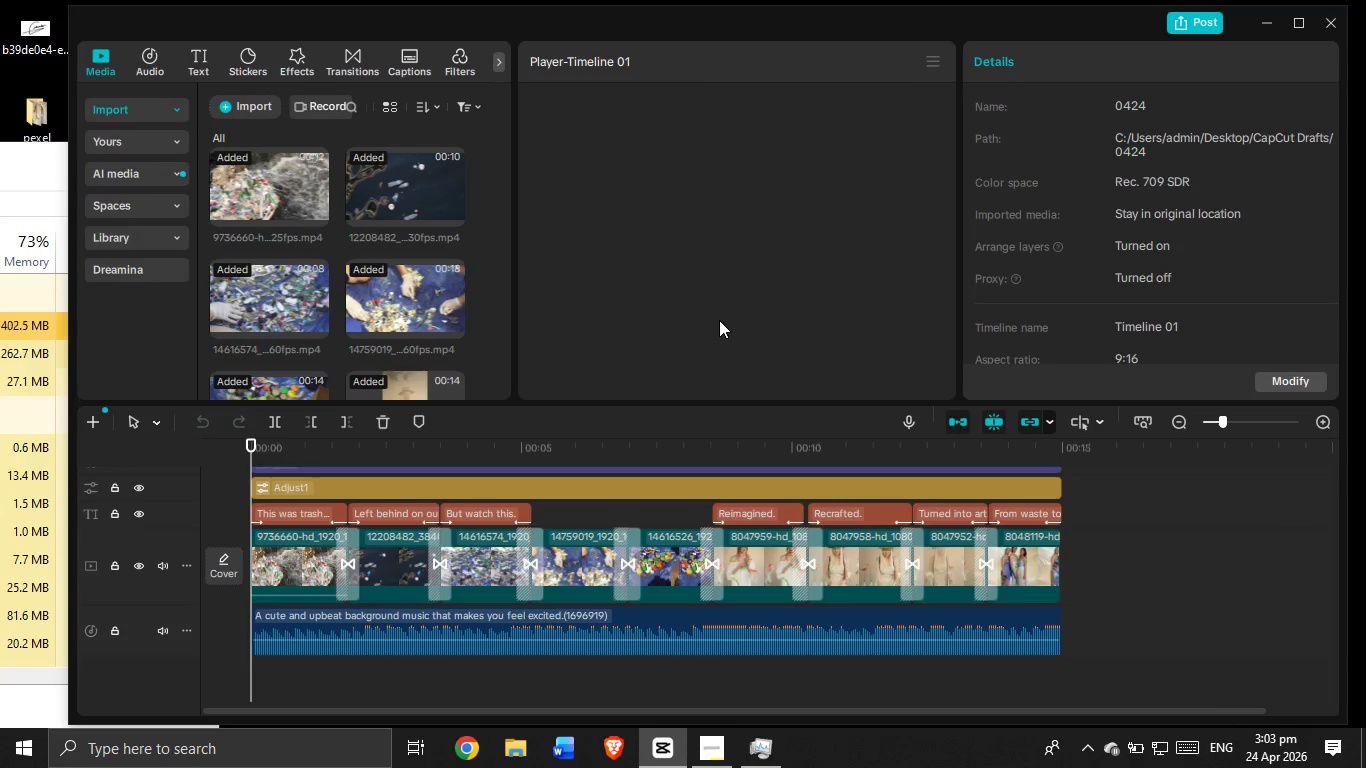 
wait(17.59)
 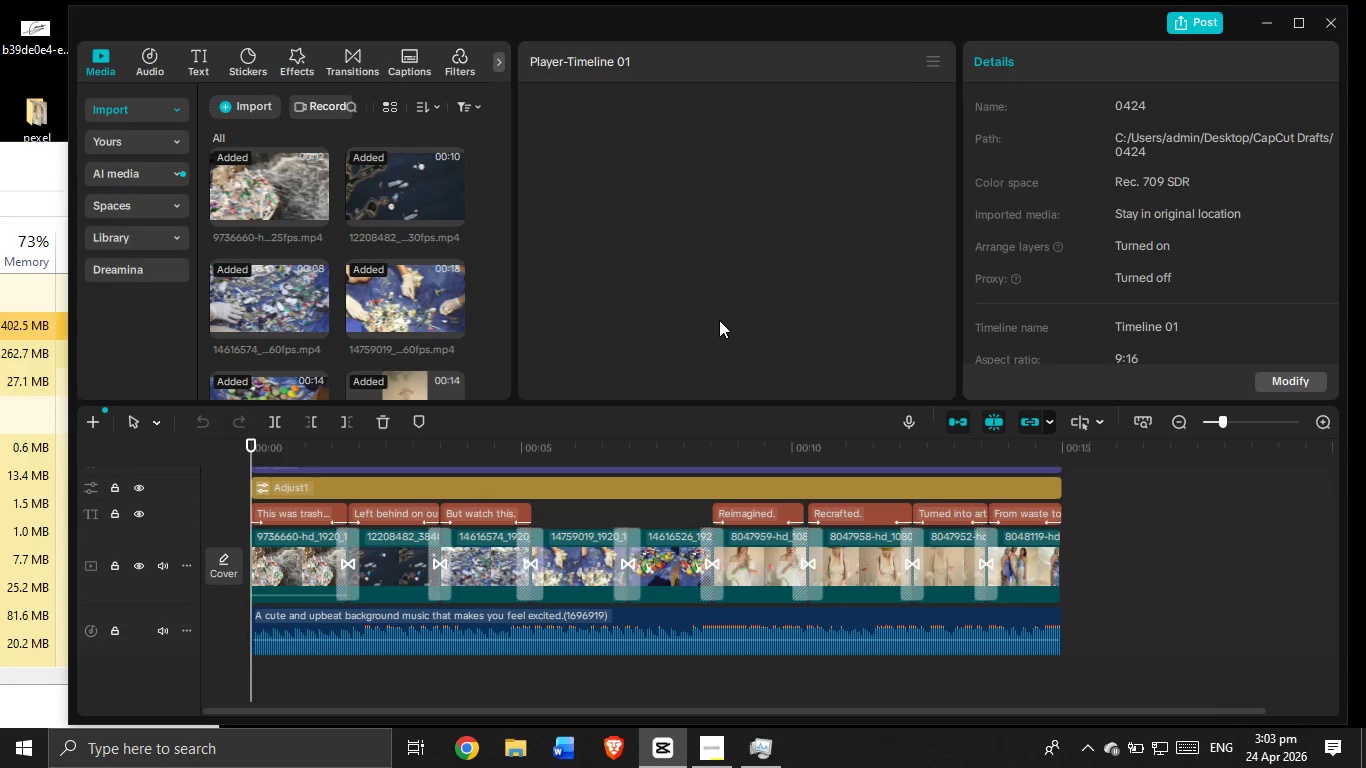 
scroll: coordinate [594, 651], scroll_direction: up, amount: 2.0
 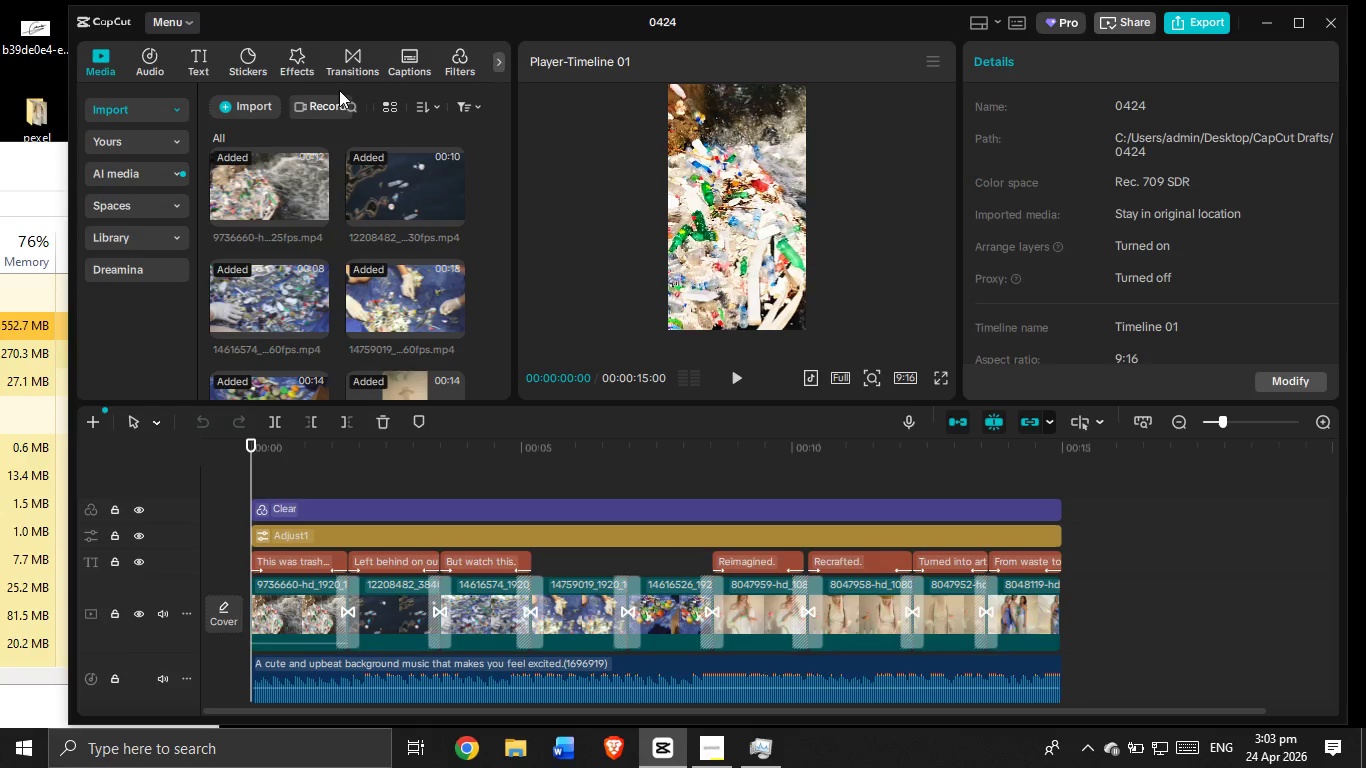 
left_click([355, 69])
 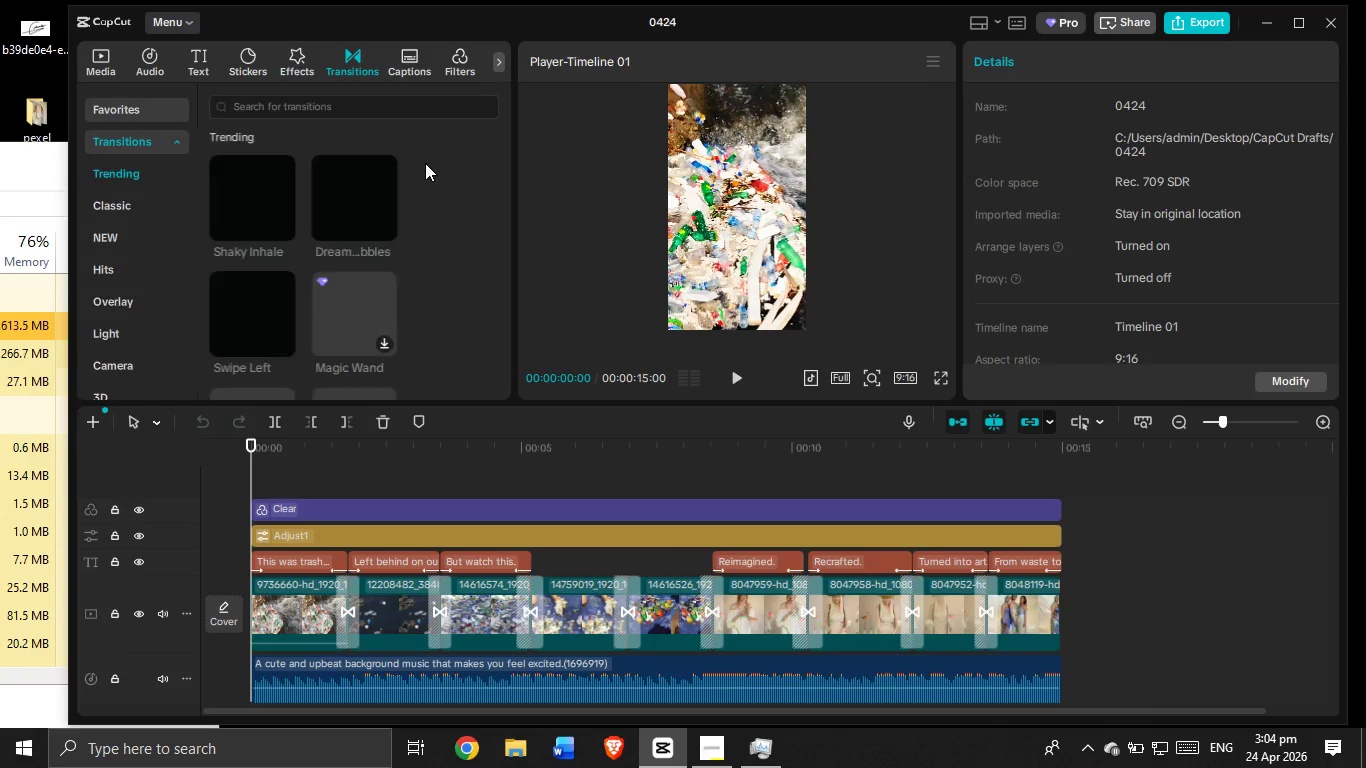 
scroll: coordinate [398, 190], scroll_direction: down, amount: 12.0
 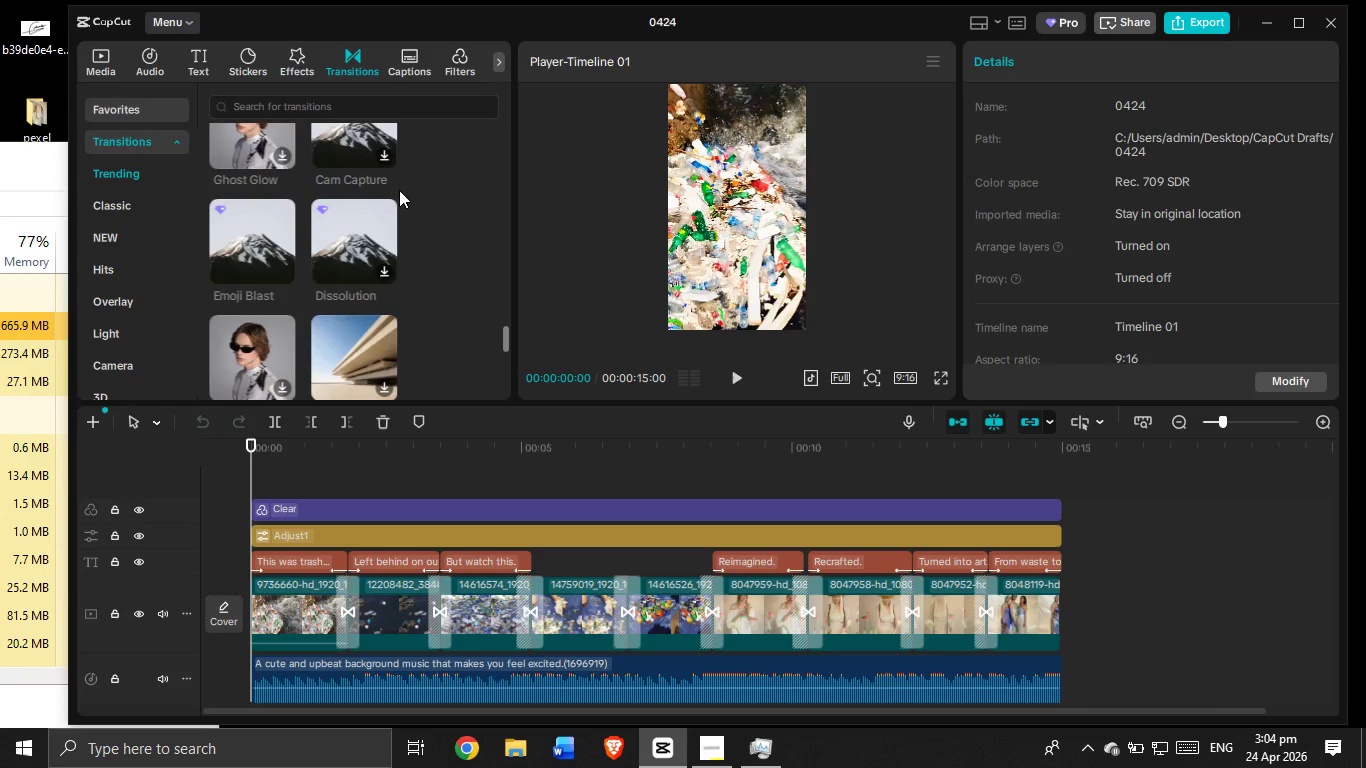 
scroll: coordinate [418, 188], scroll_direction: down, amount: 12.0
 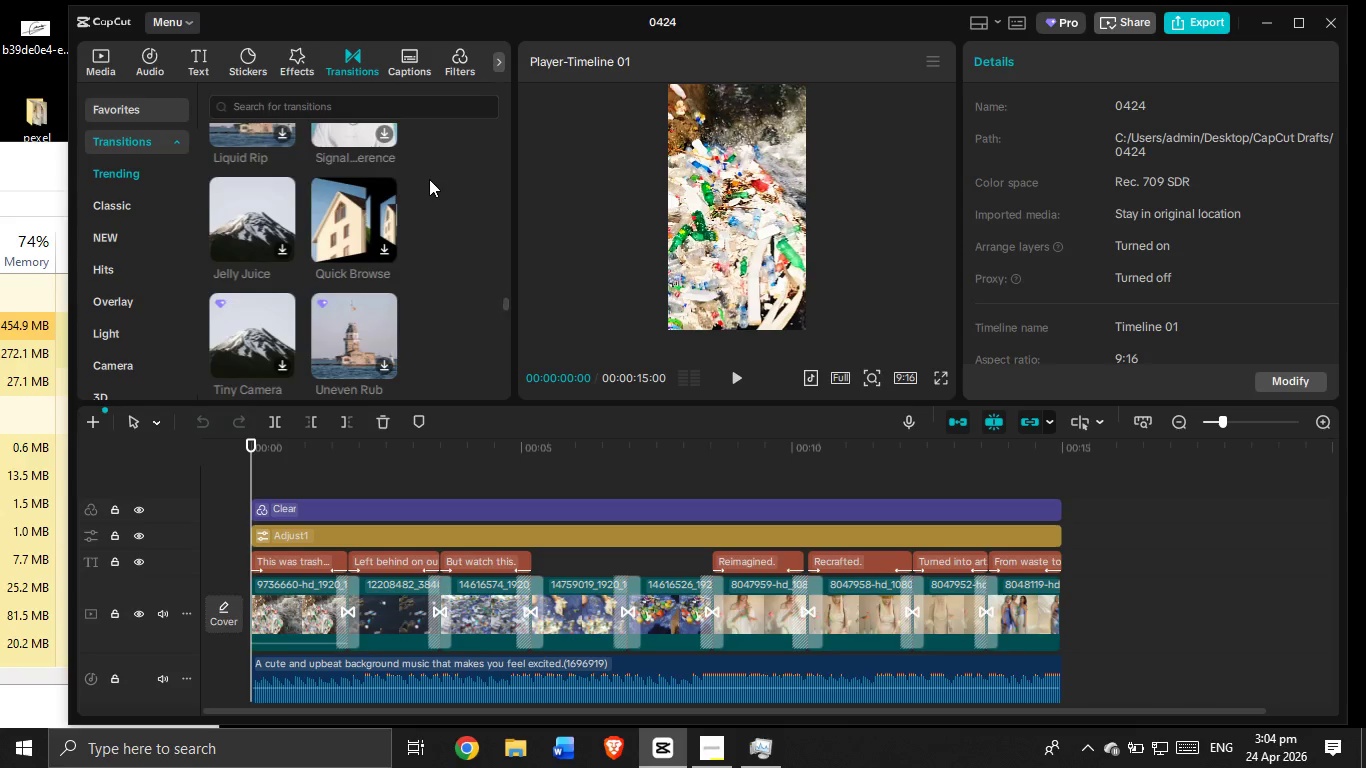 
scroll: coordinate [475, 240], scroll_direction: down, amount: 8.0
 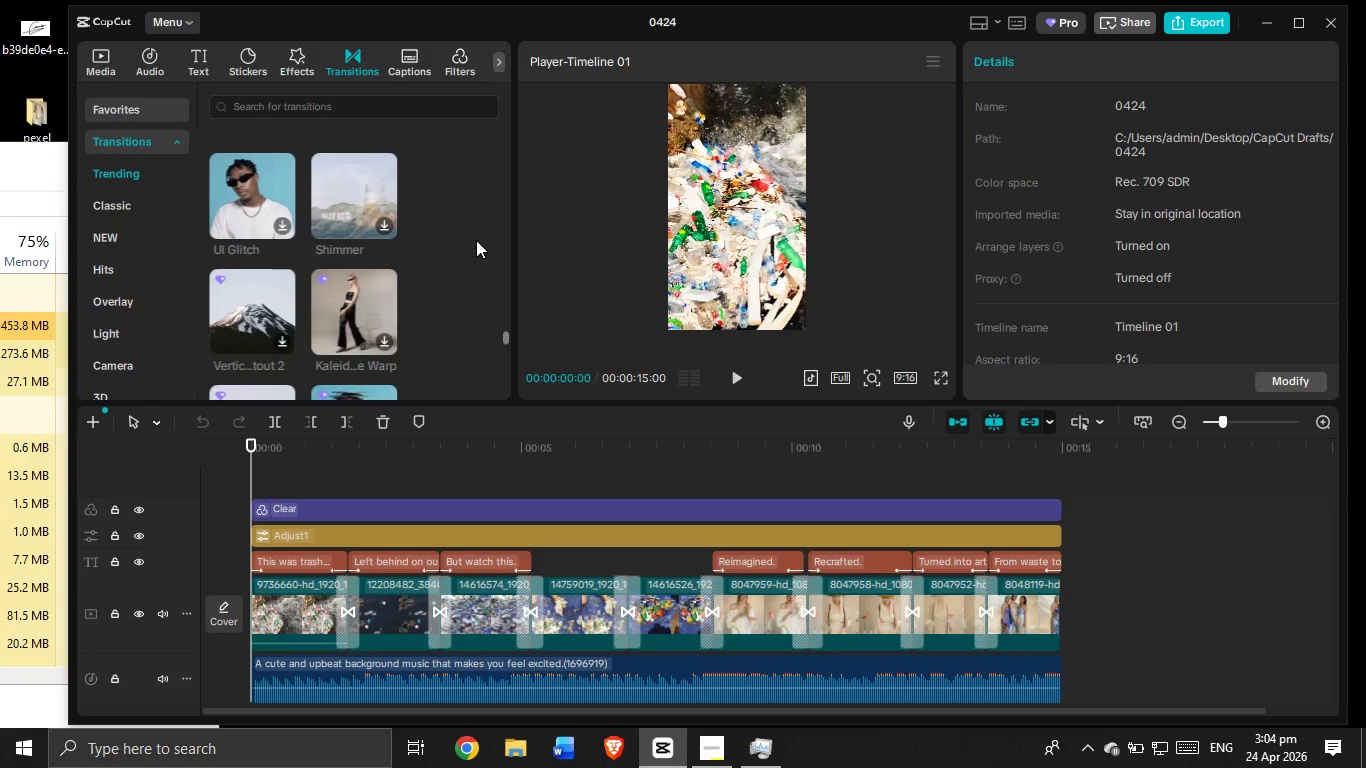 
scroll: coordinate [346, 289], scroll_direction: down, amount: 6.0
 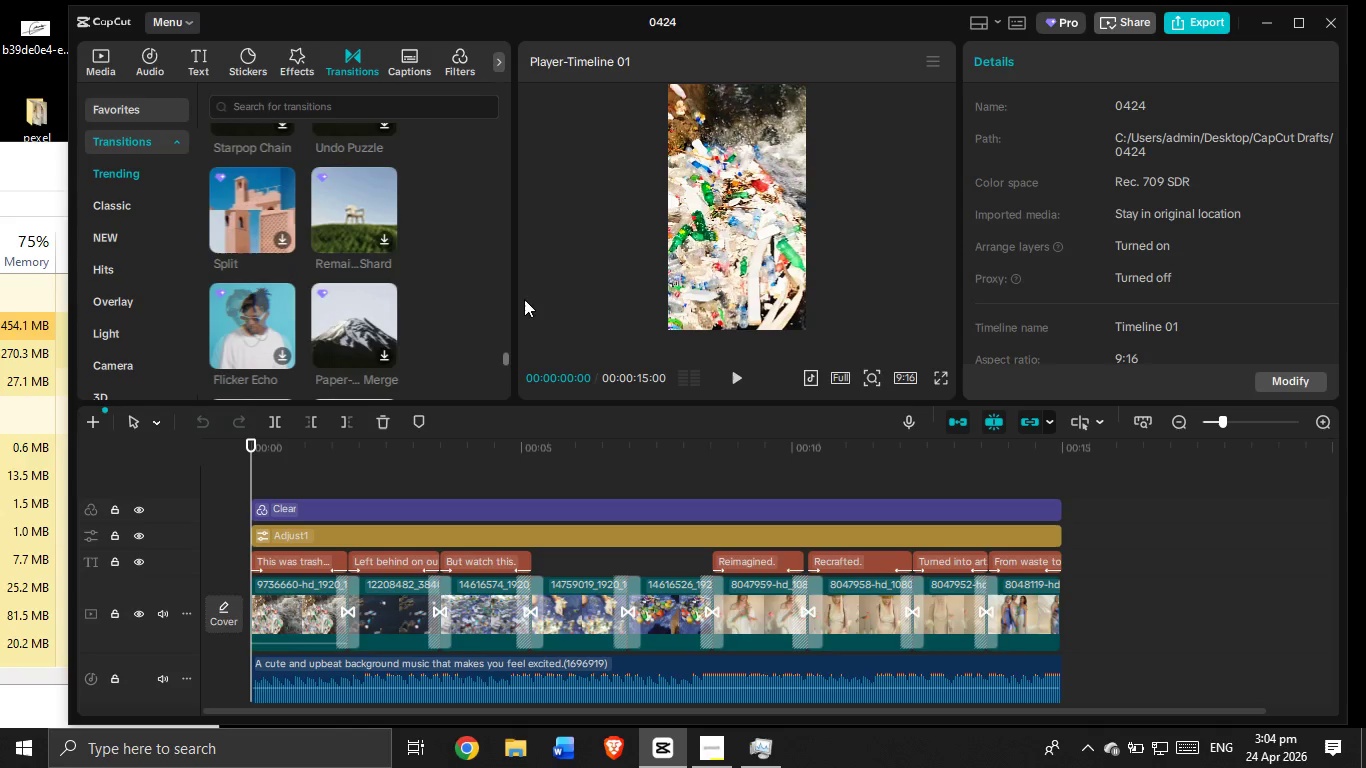 
scroll: coordinate [338, 307], scroll_direction: down, amount: 11.0
 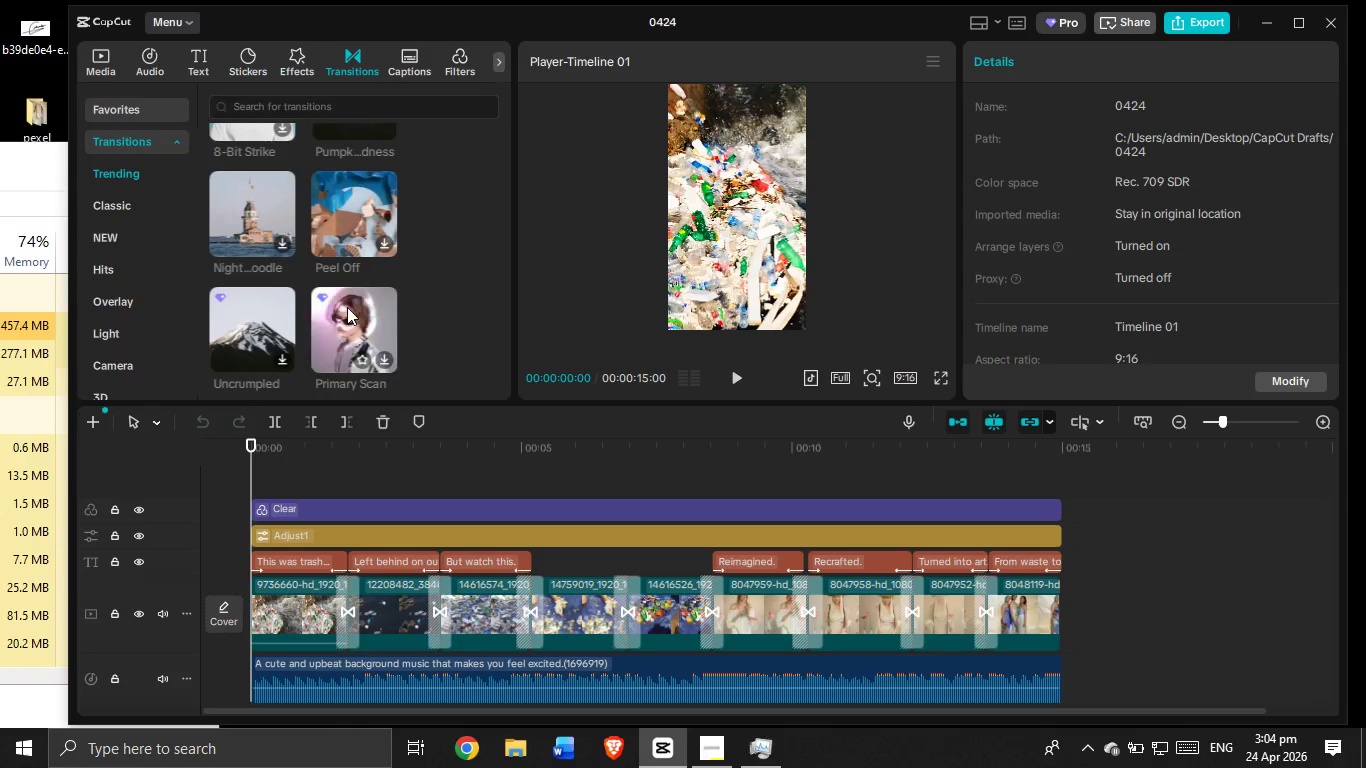 
wait(5.19)
 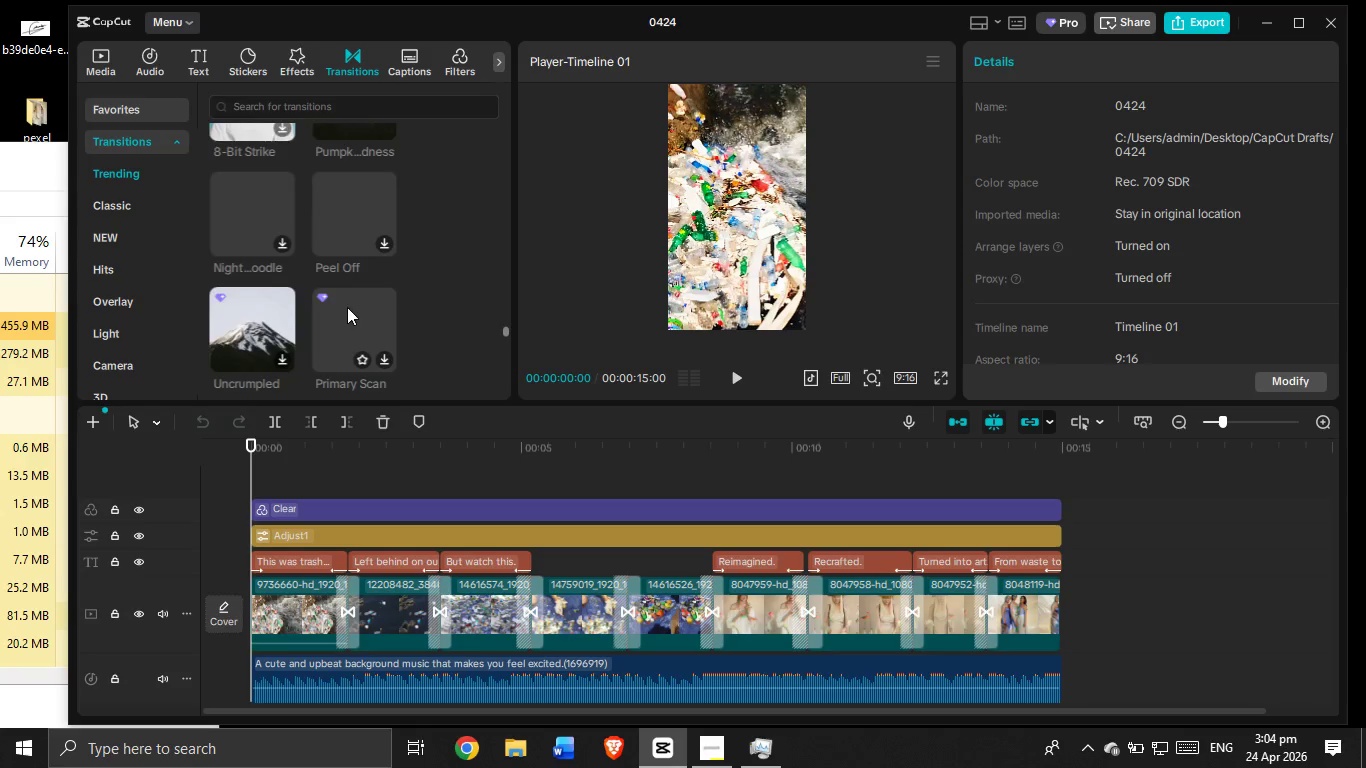 
scroll: coordinate [545, 480], scroll_direction: down, amount: 9.0
 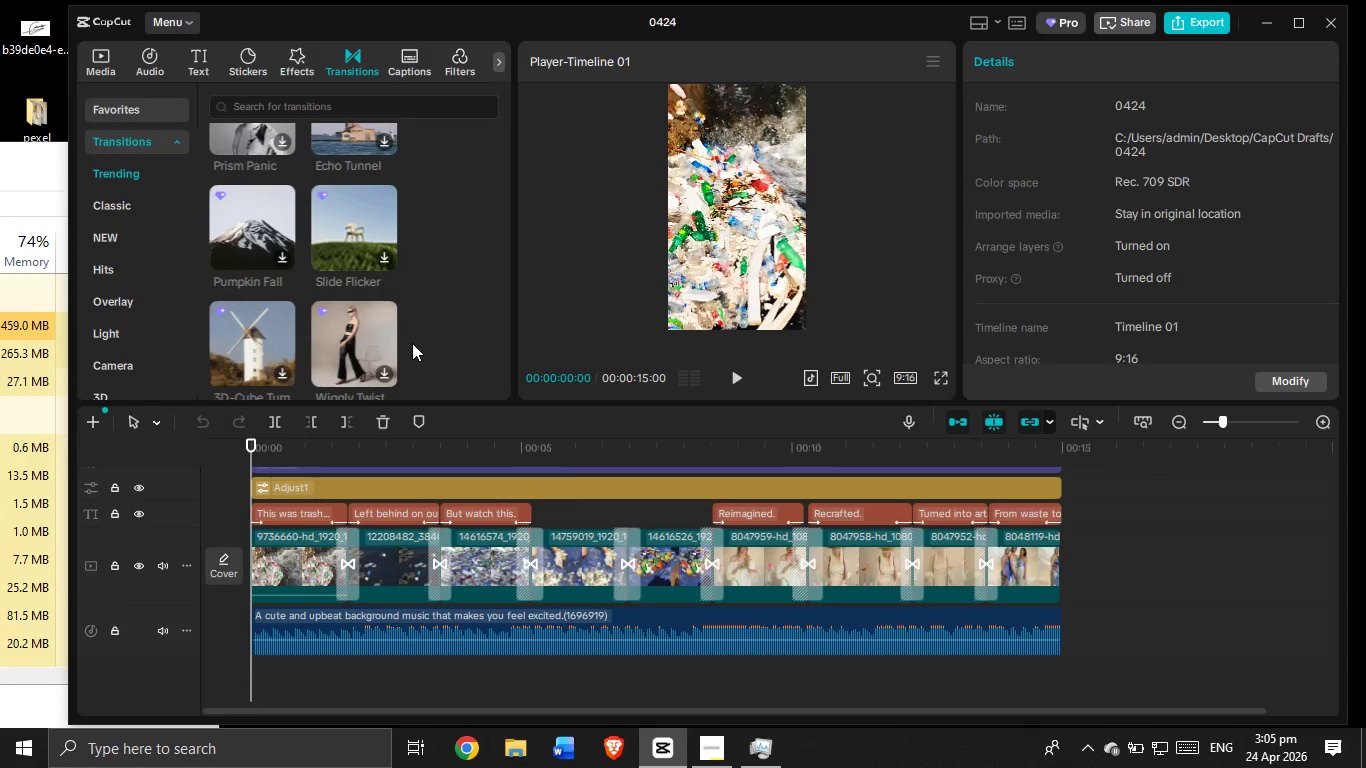 
wait(5.63)
 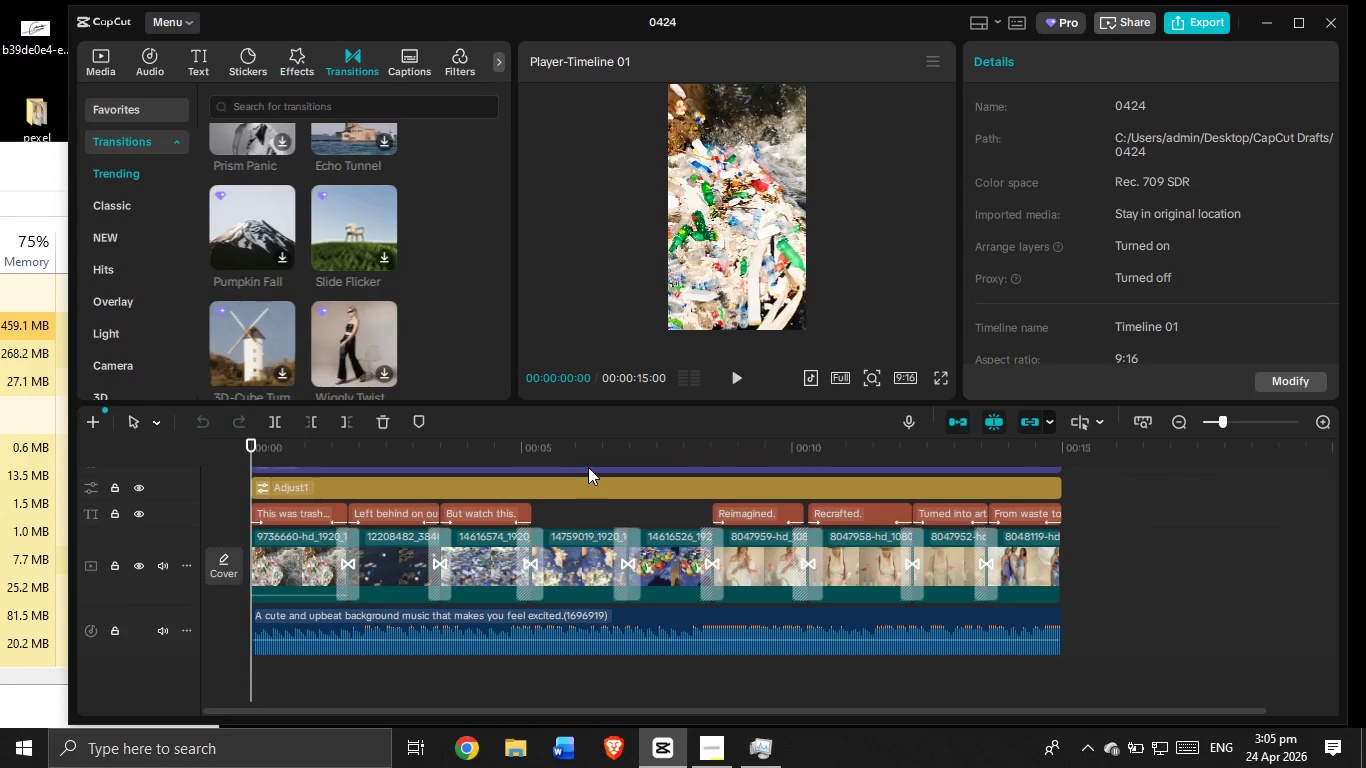 
scroll: coordinate [401, 213], scroll_direction: down, amount: 33.0
 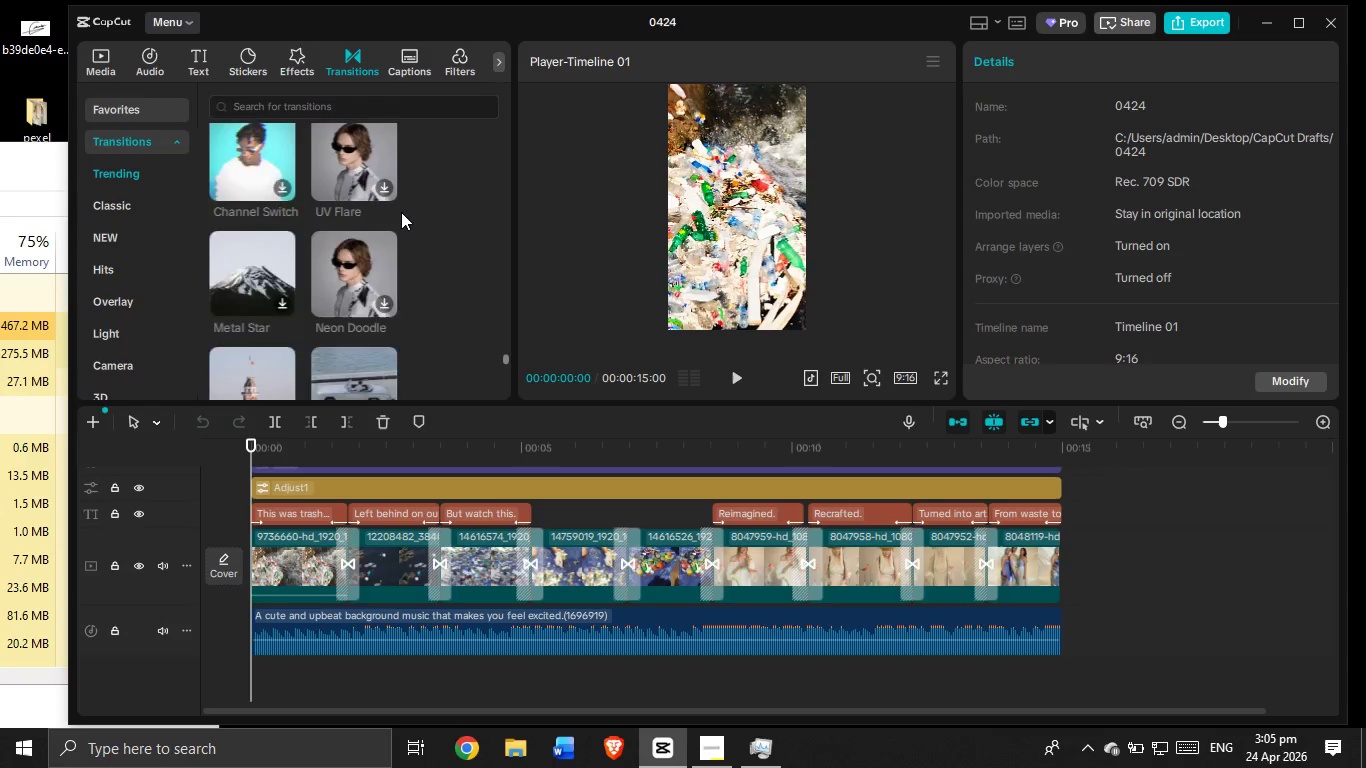 
scroll: coordinate [386, 222], scroll_direction: down, amount: 36.0
 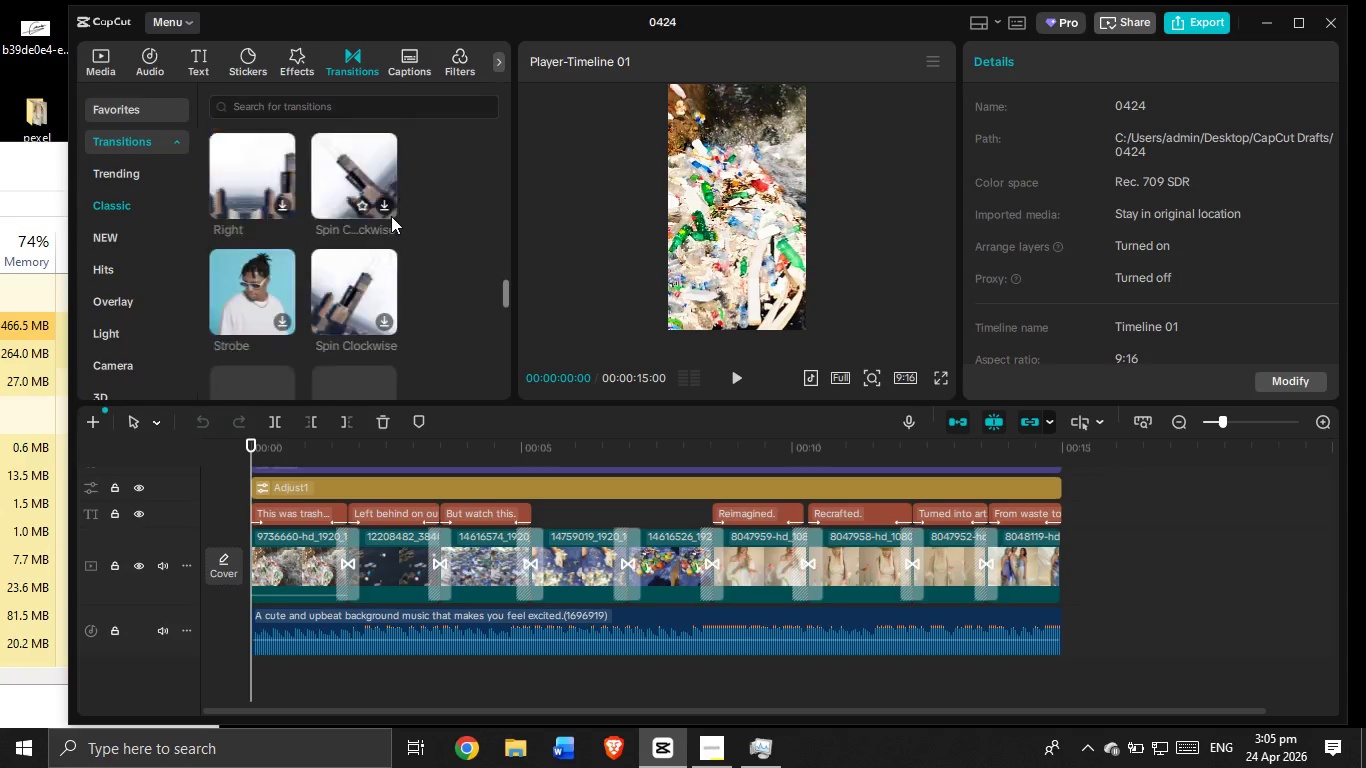 
scroll: coordinate [503, 204], scroll_direction: down, amount: 19.0
 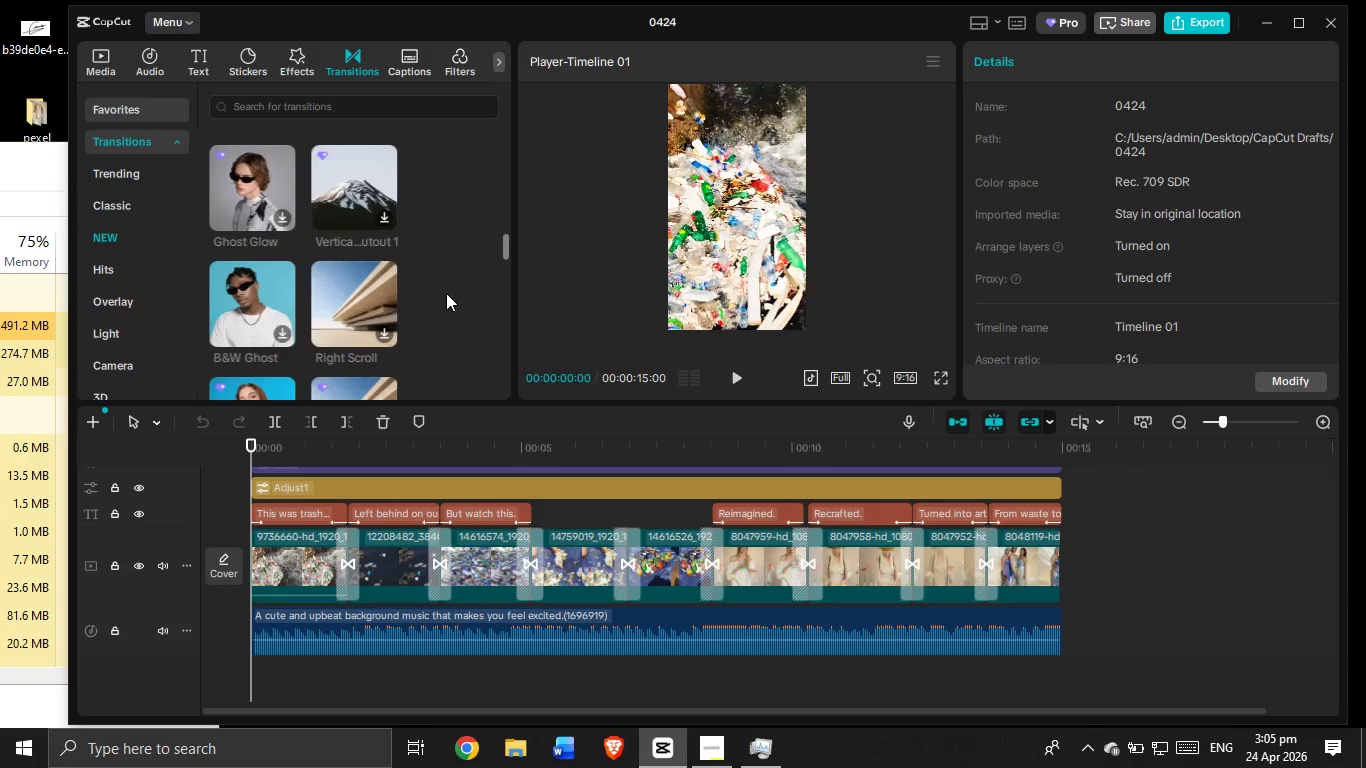 
scroll: coordinate [920, 598], scroll_direction: down, amount: 11.0
 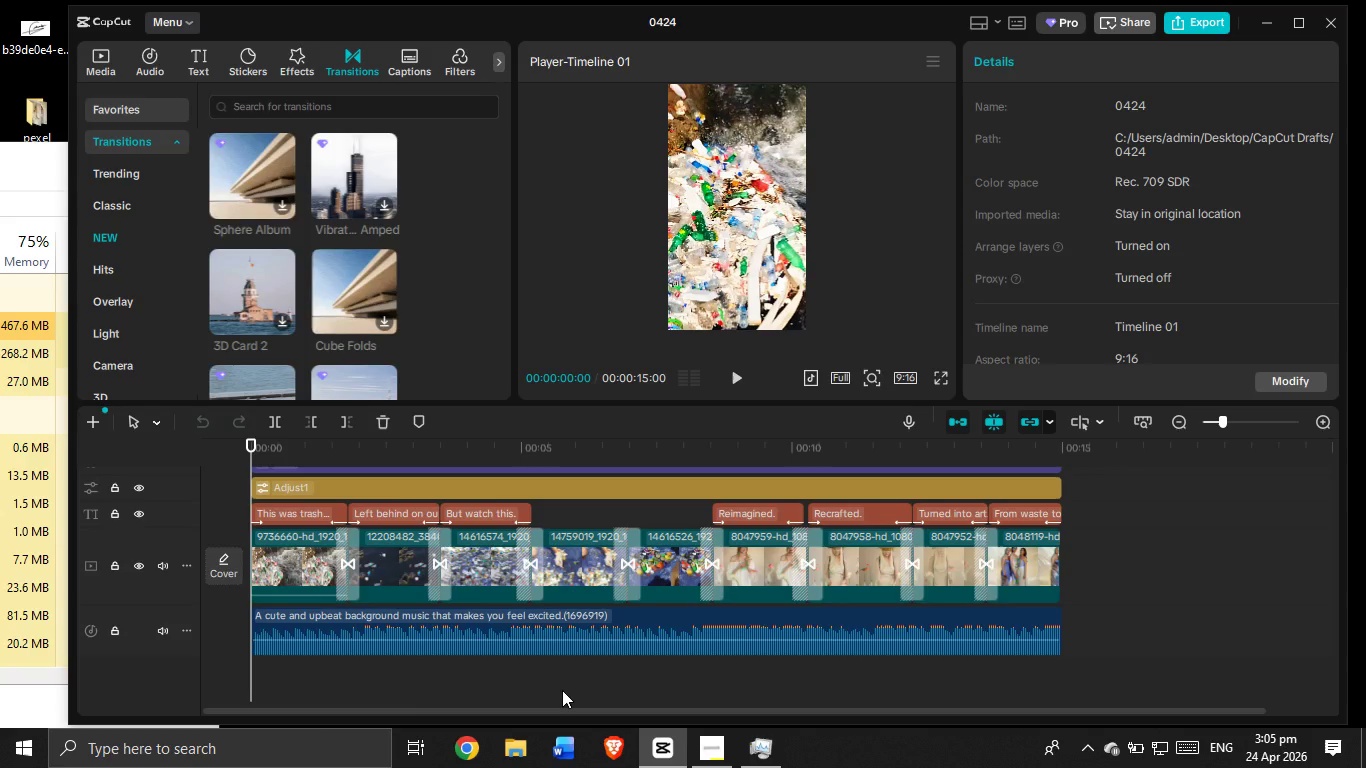 
scroll: coordinate [562, 690], scroll_direction: down, amount: 4.0
 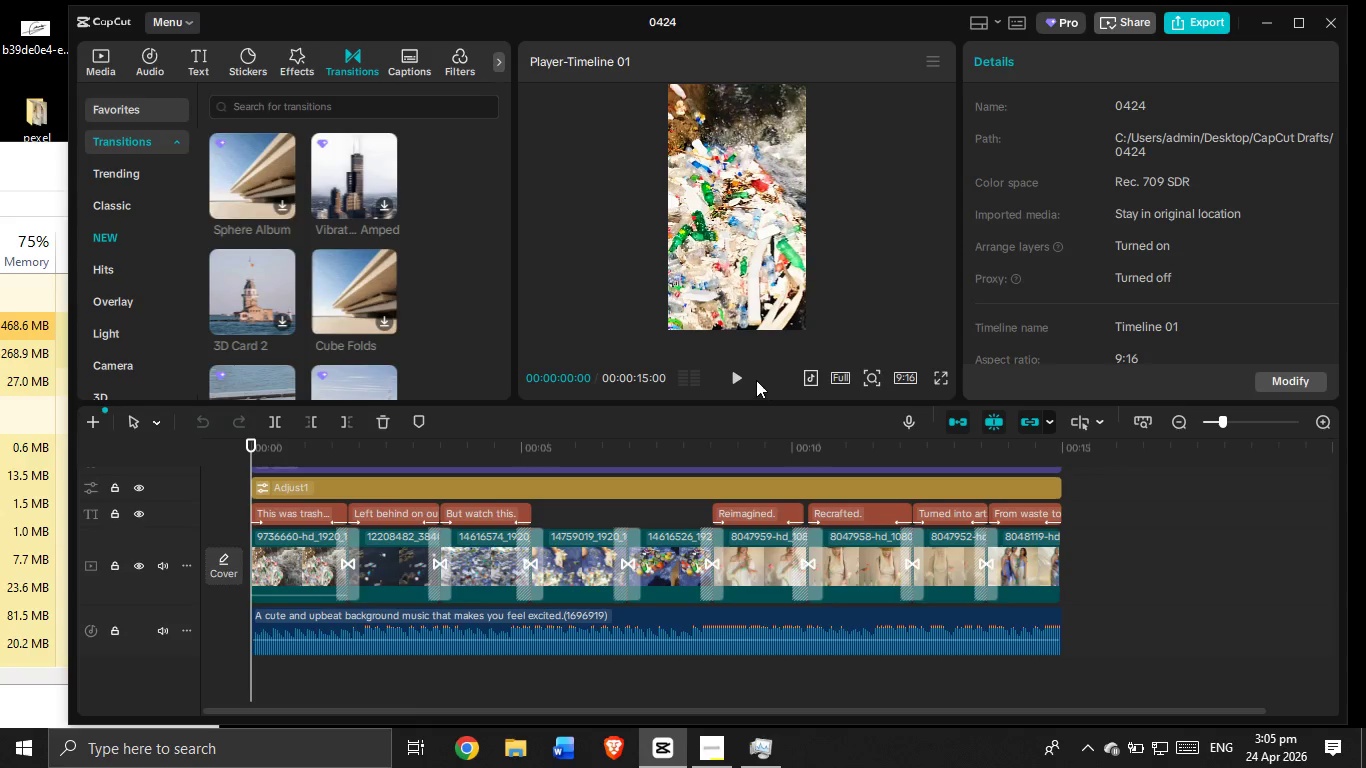 
left_click([730, 365])
 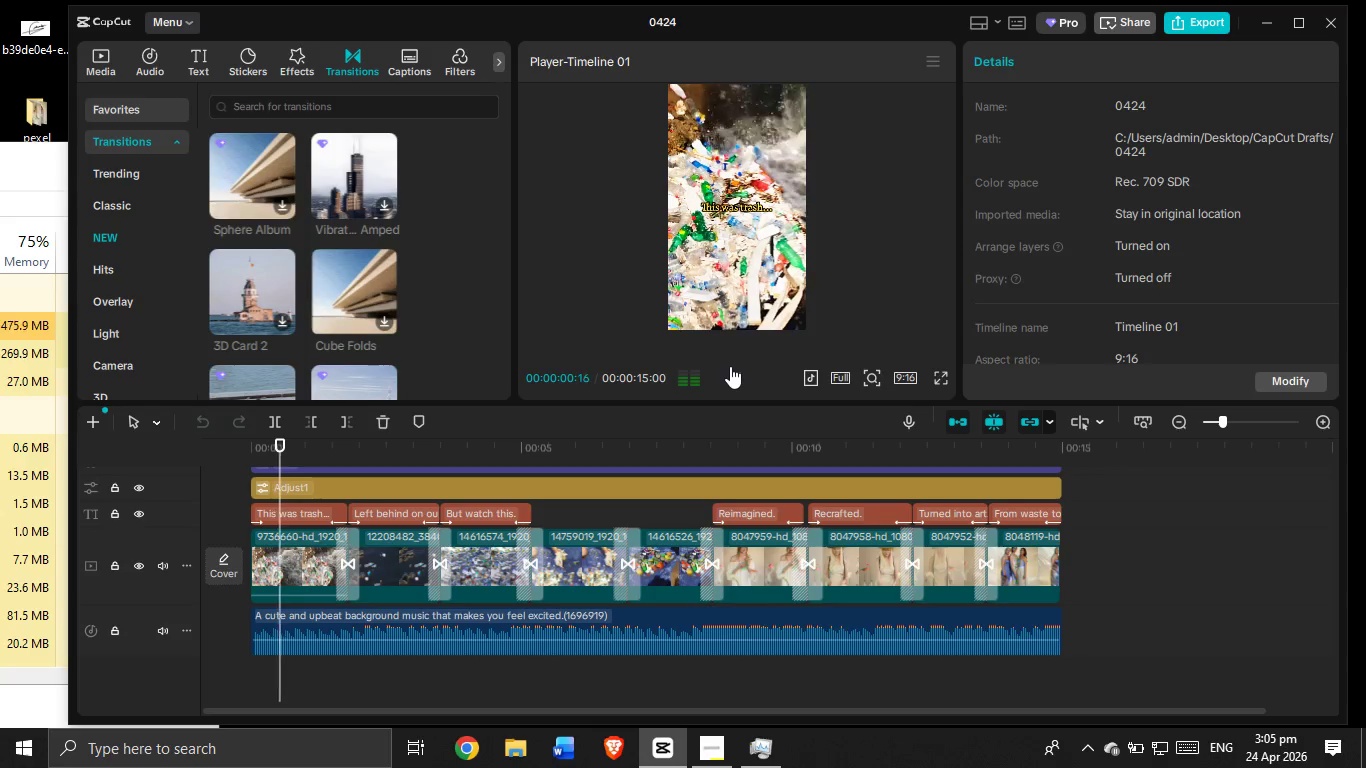 
left_click([730, 368])
 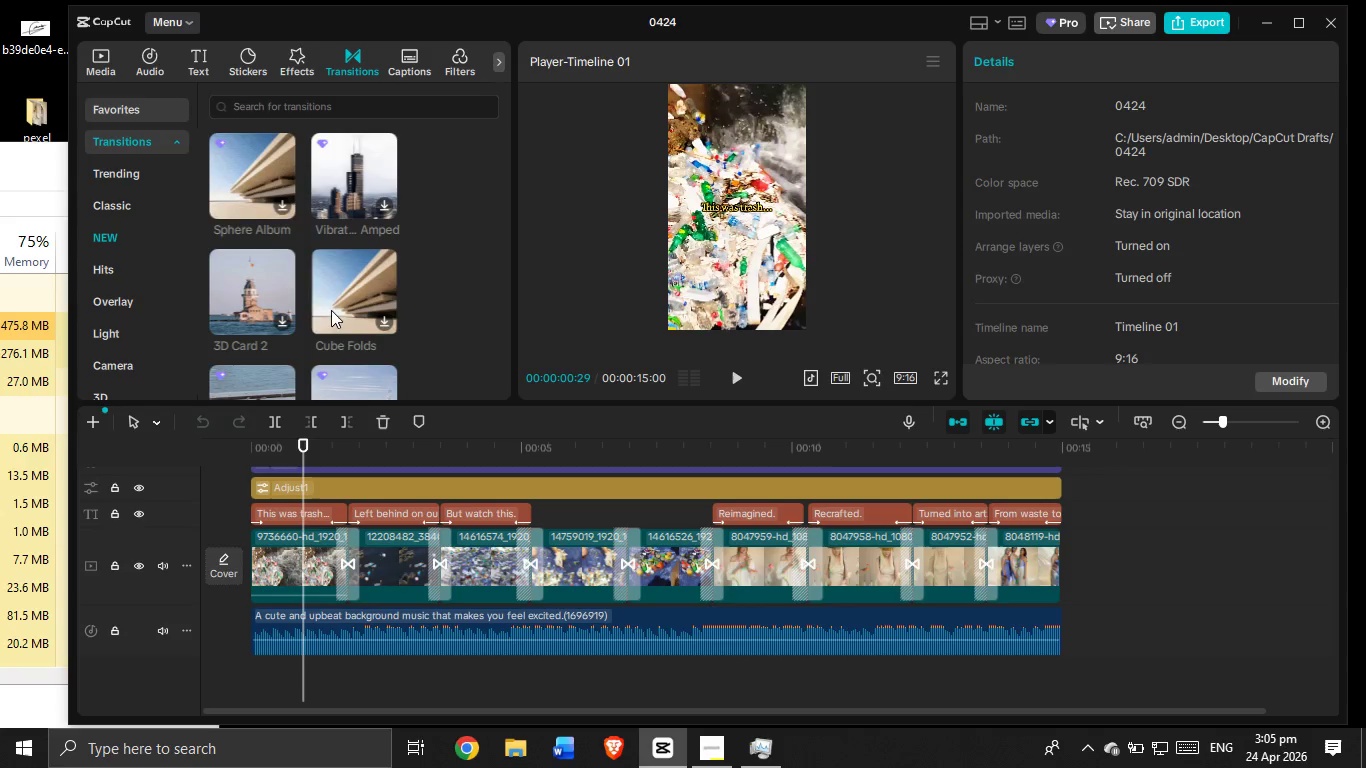 
scroll: coordinate [324, 284], scroll_direction: down, amount: 30.0
 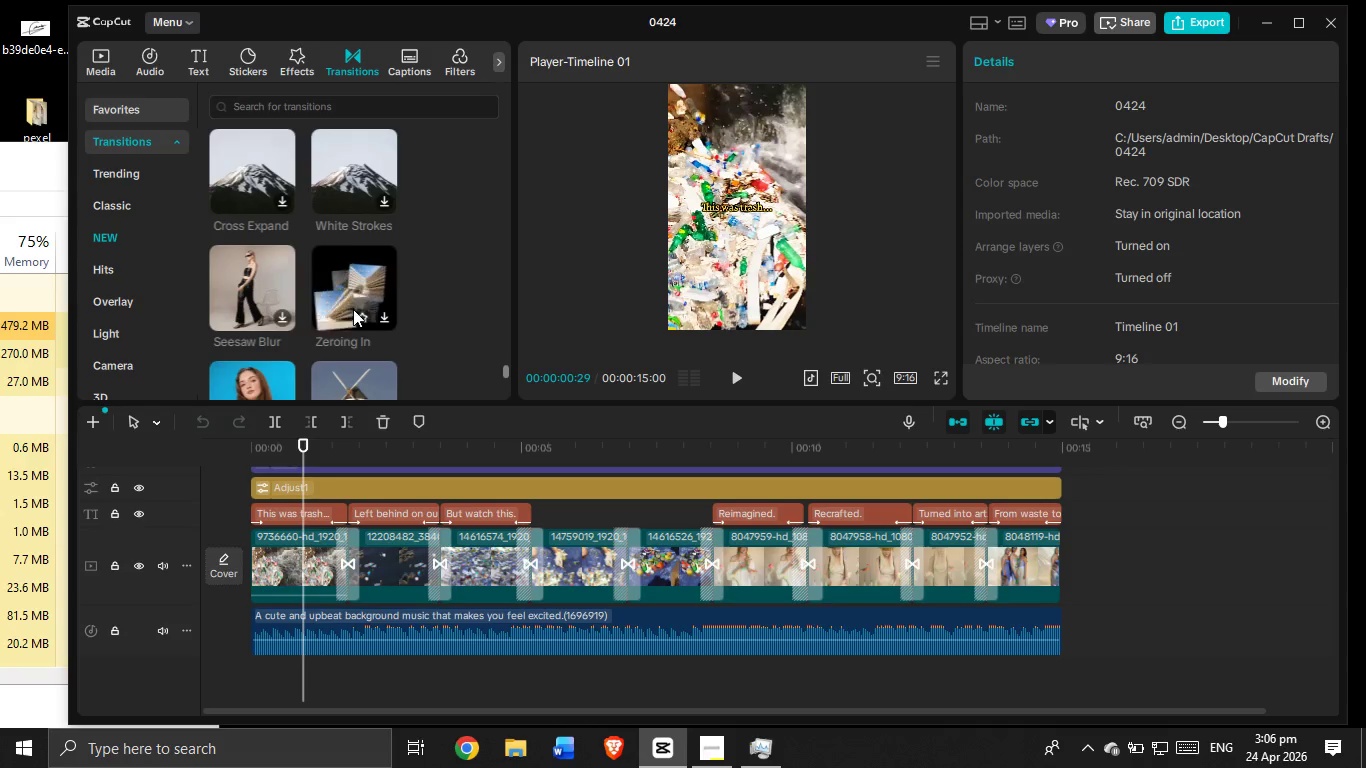 
scroll: coordinate [358, 277], scroll_direction: down, amount: 15.0
 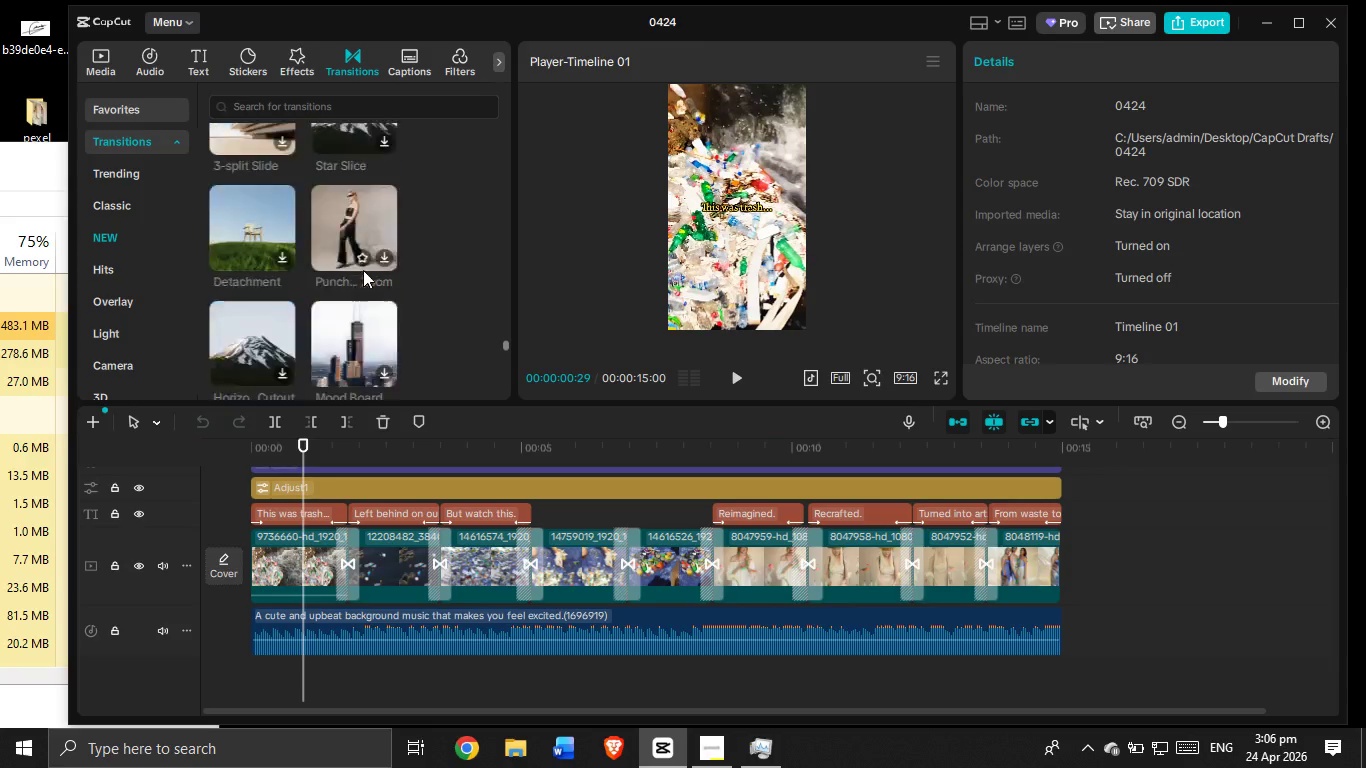 
scroll: coordinate [373, 262], scroll_direction: down, amount: 33.0
 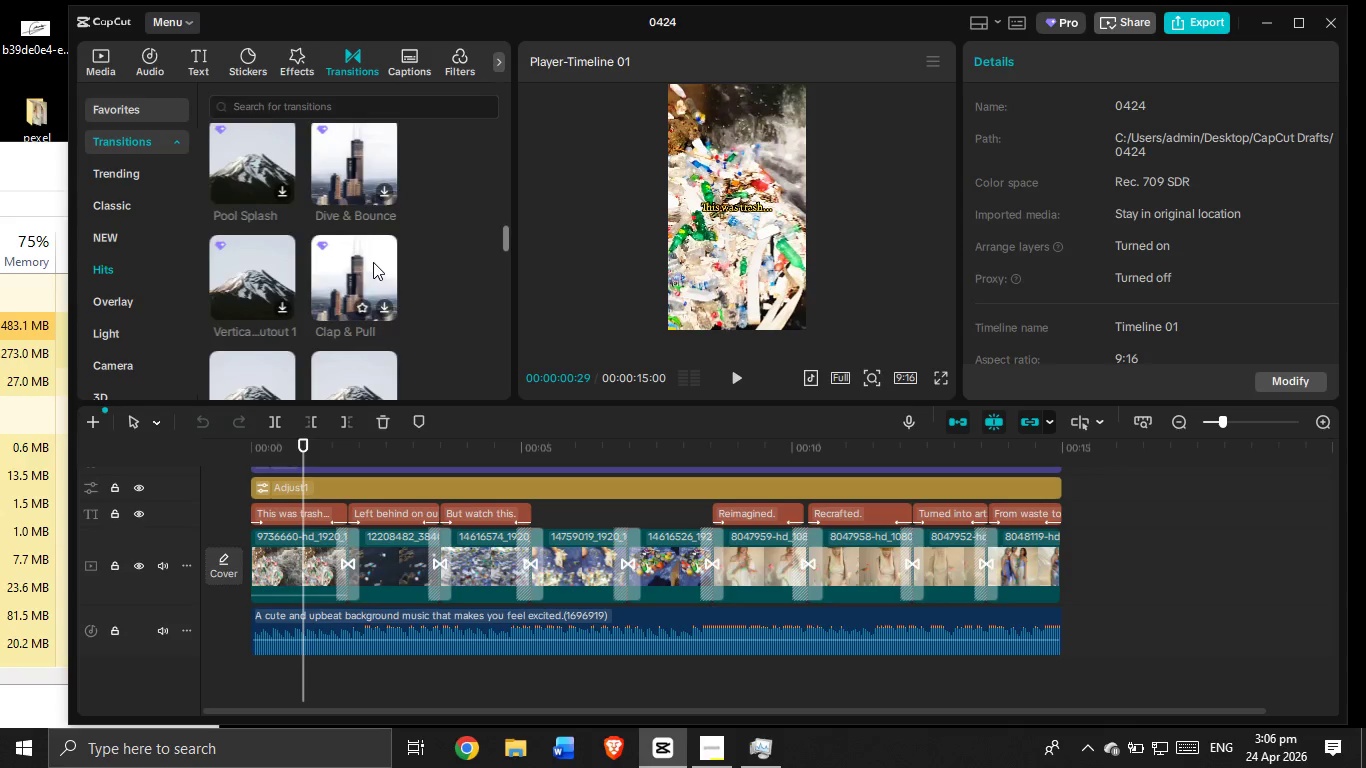 
scroll: coordinate [332, 302], scroll_direction: down, amount: 19.0
 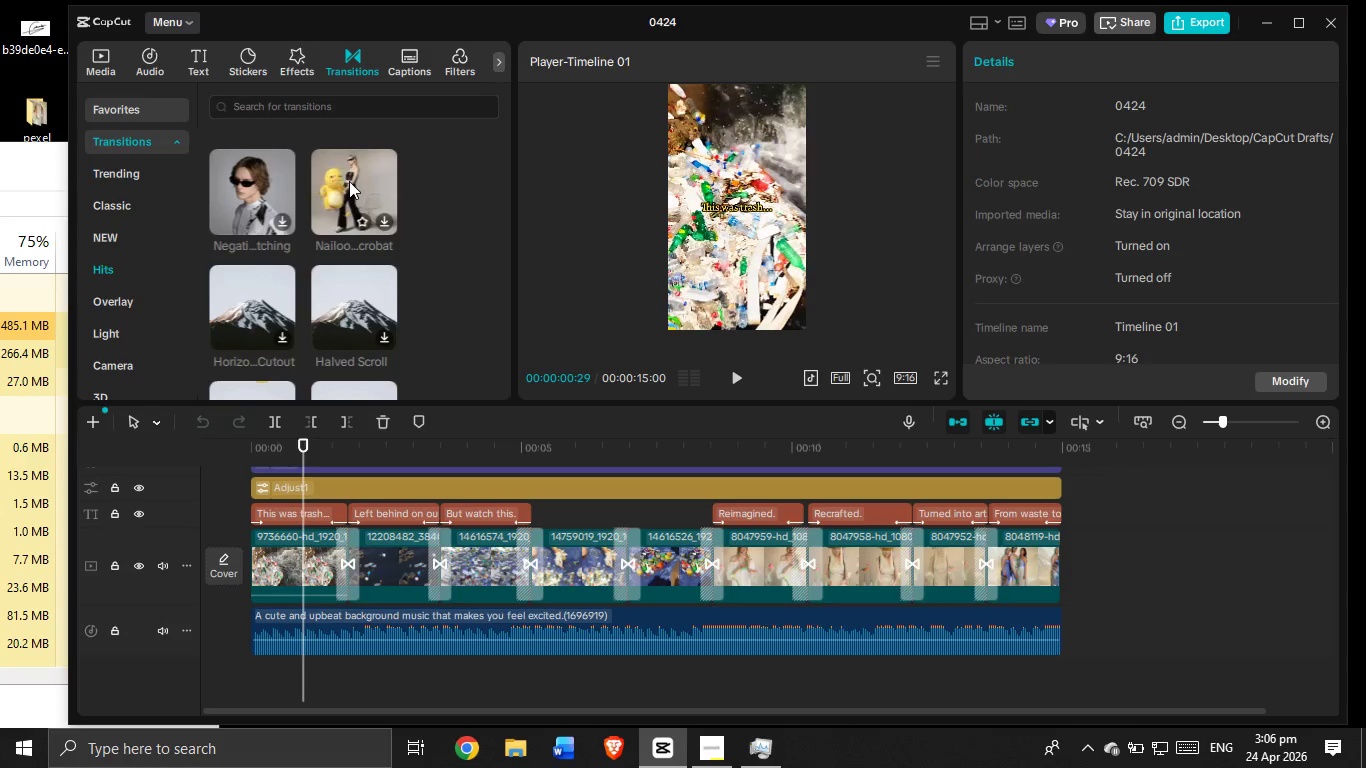 
wait(5.87)
 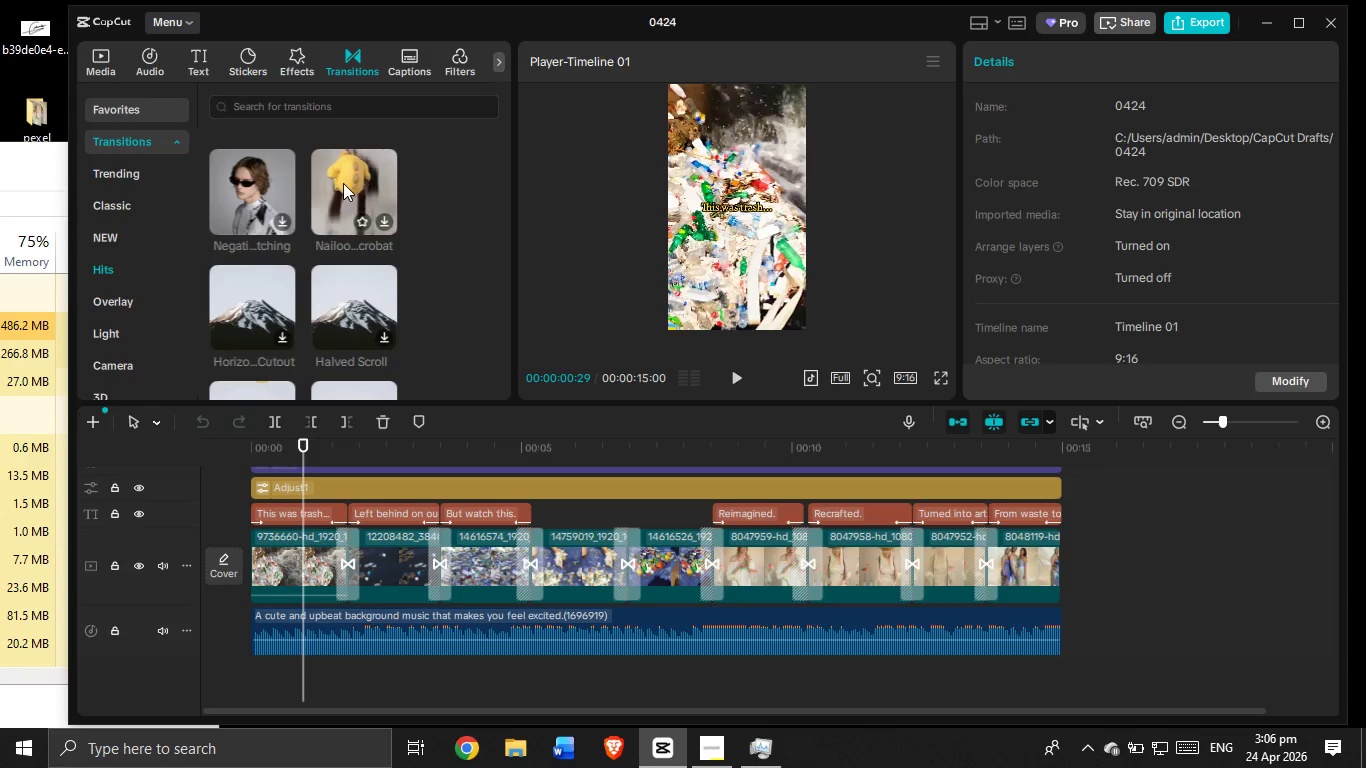 
scroll: coordinate [314, 261], scroll_direction: down, amount: 39.0
 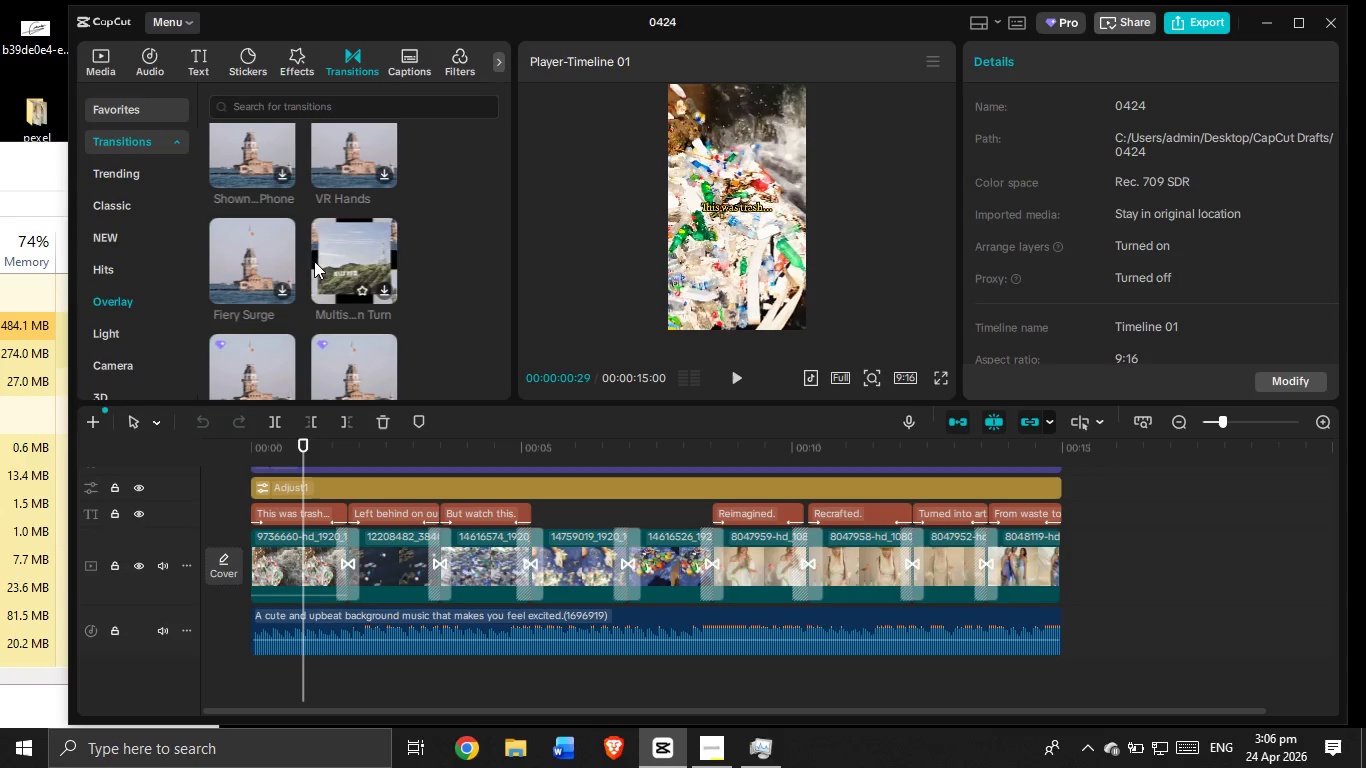 
scroll: coordinate [204, 259], scroll_direction: down, amount: 33.0
 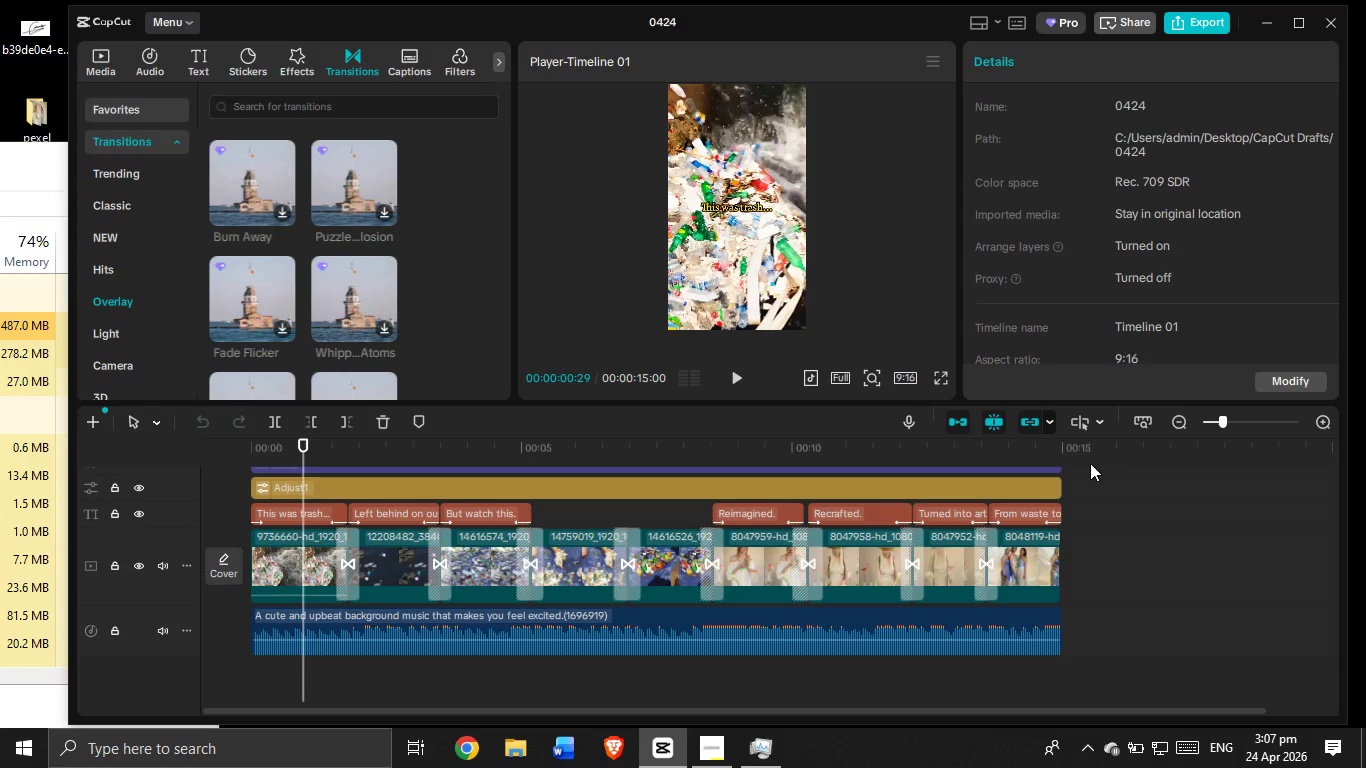 
wait(8.26)
 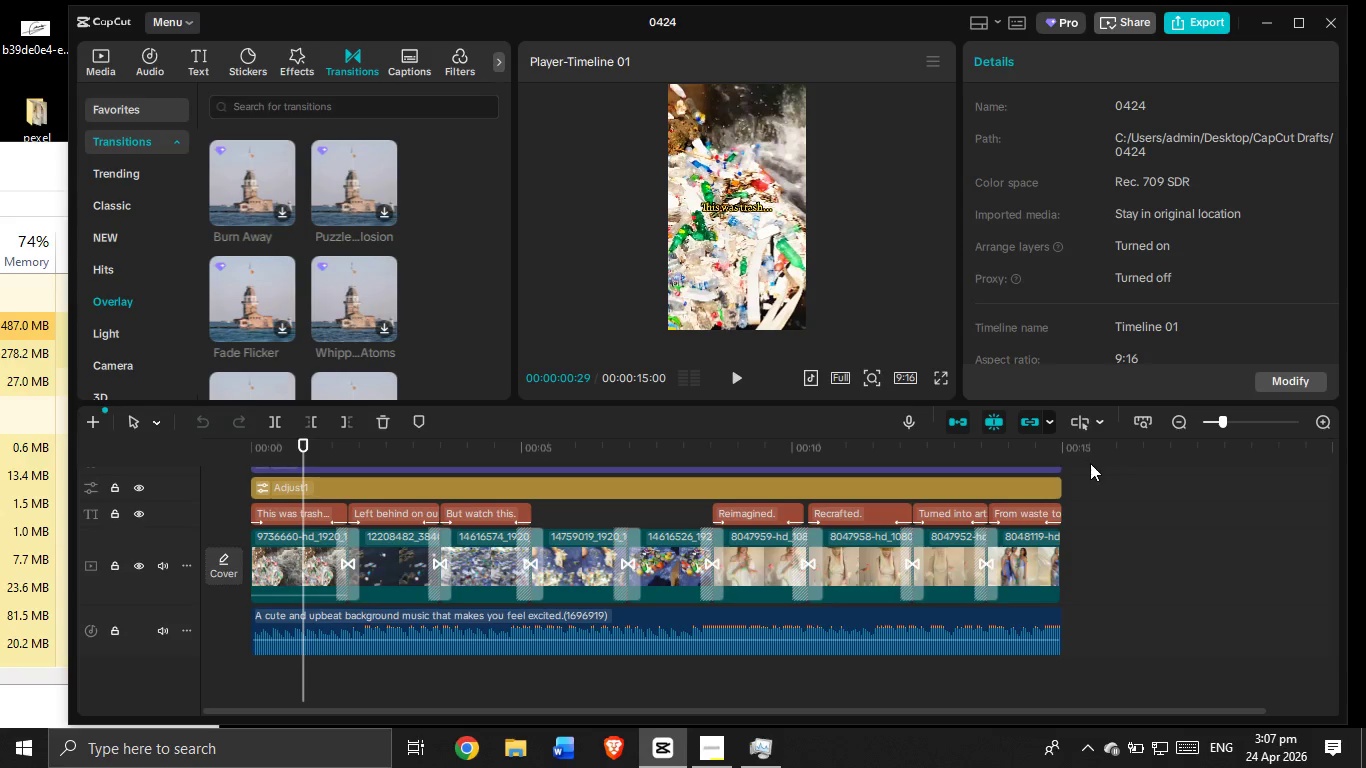 
scroll: coordinate [388, 219], scroll_direction: down, amount: 15.0
 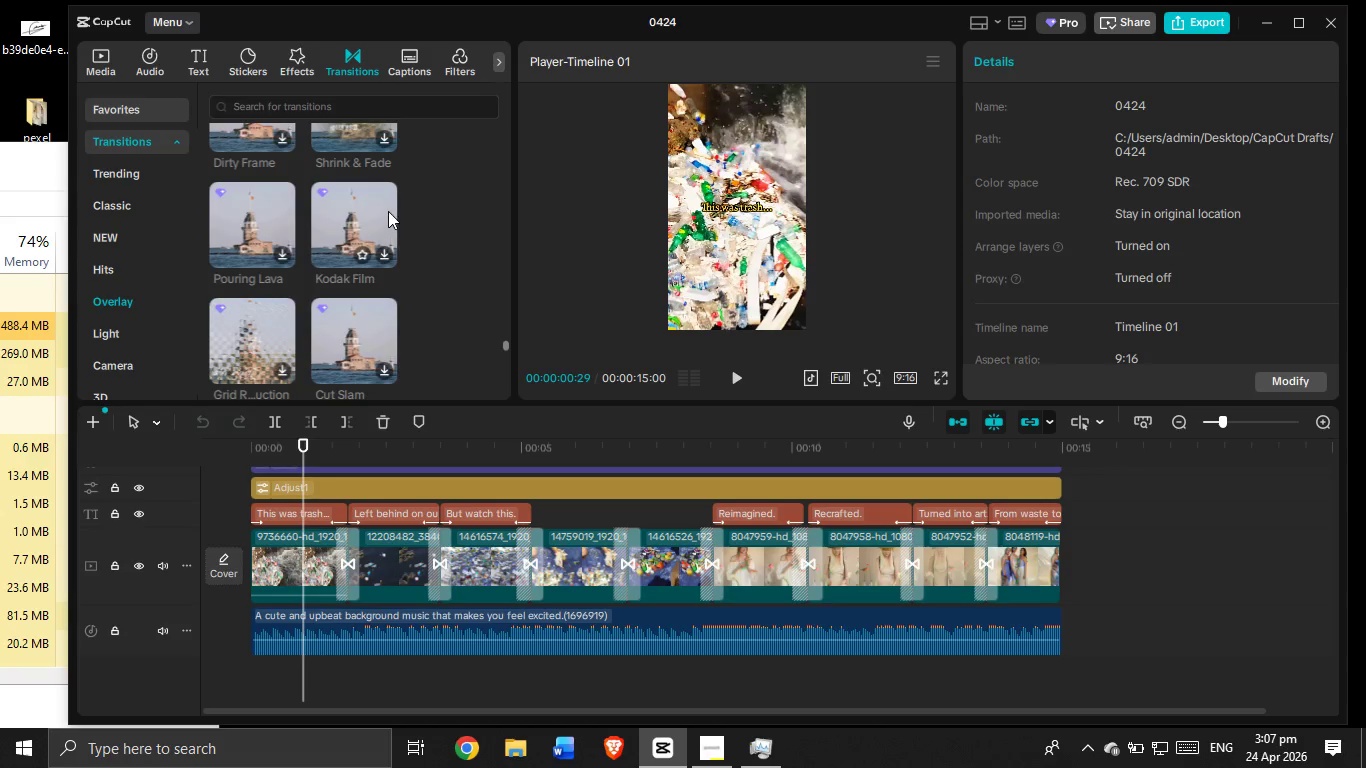 
scroll: coordinate [391, 214], scroll_direction: down, amount: 13.0
 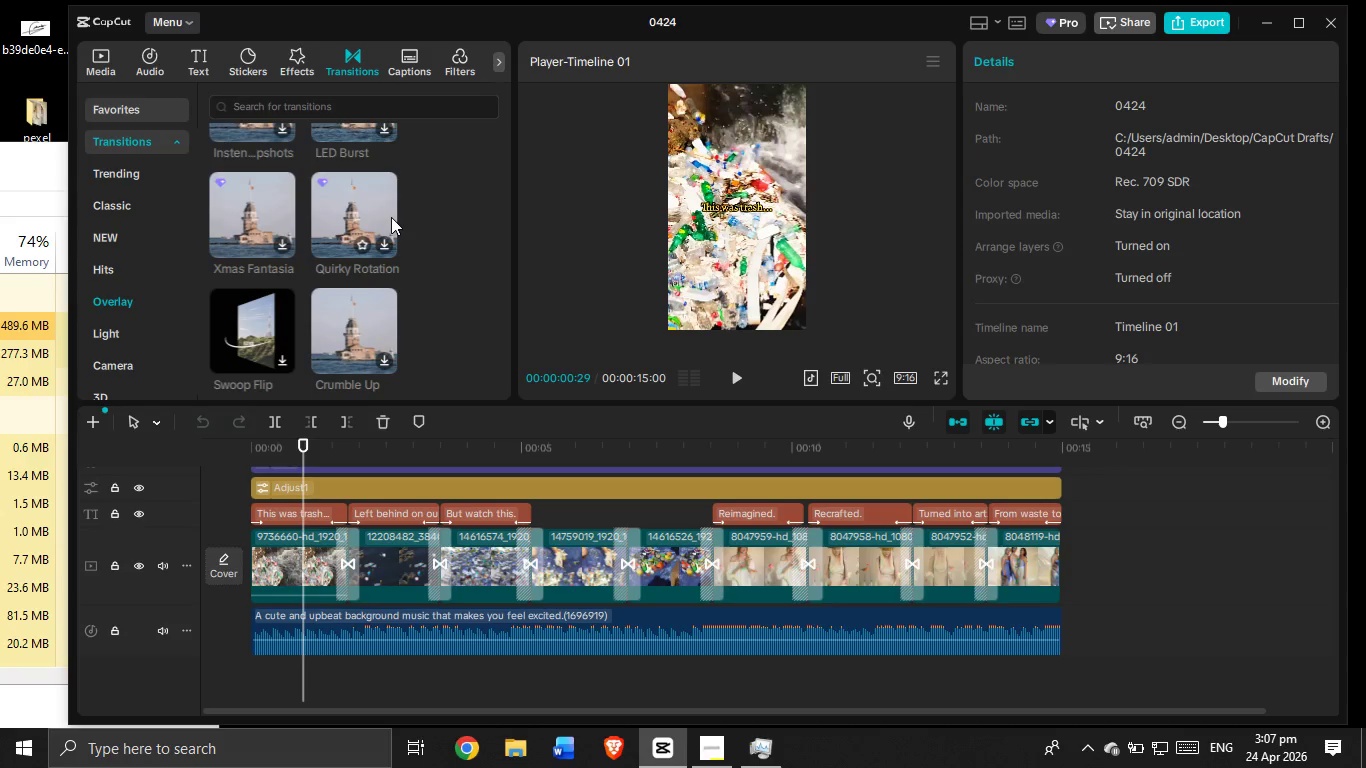 
wait(7.86)
 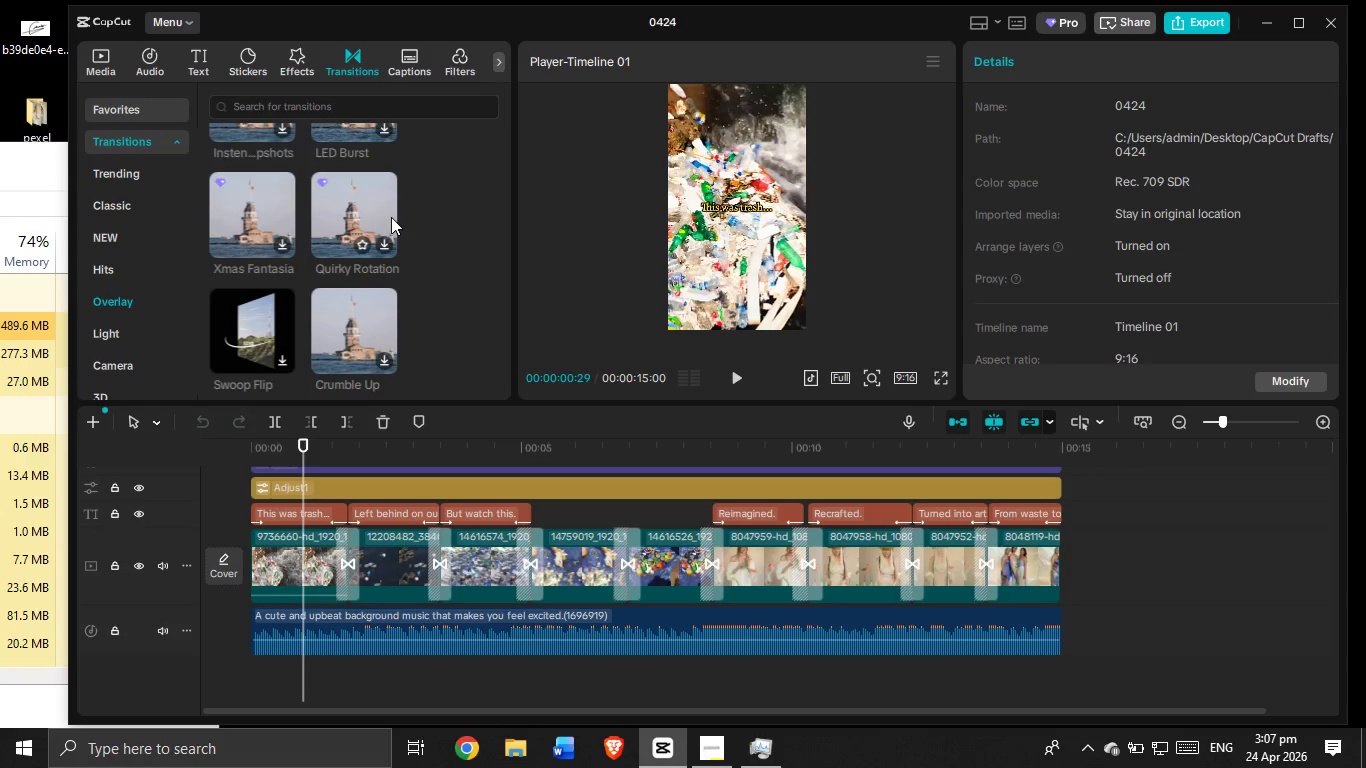 
scroll: coordinate [366, 248], scroll_direction: down, amount: 8.0
 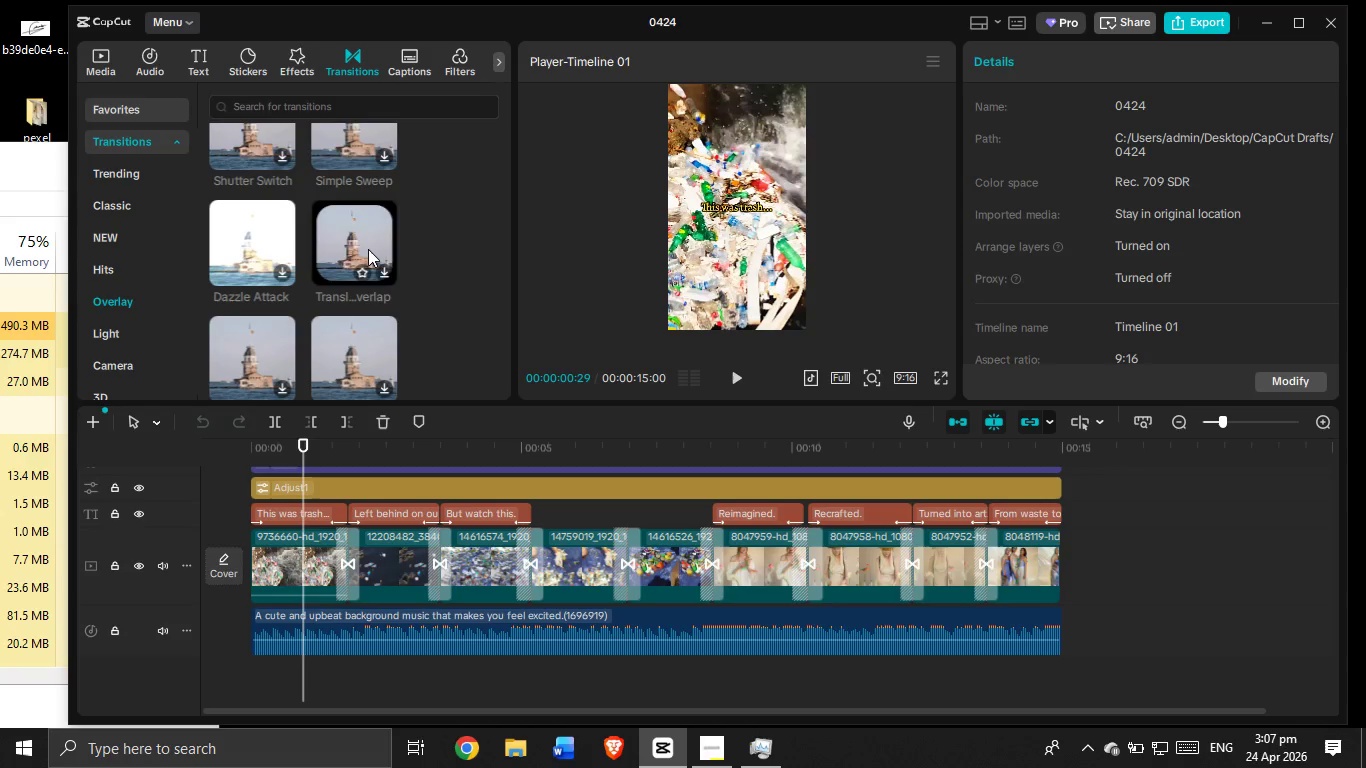 
wait(7.39)
 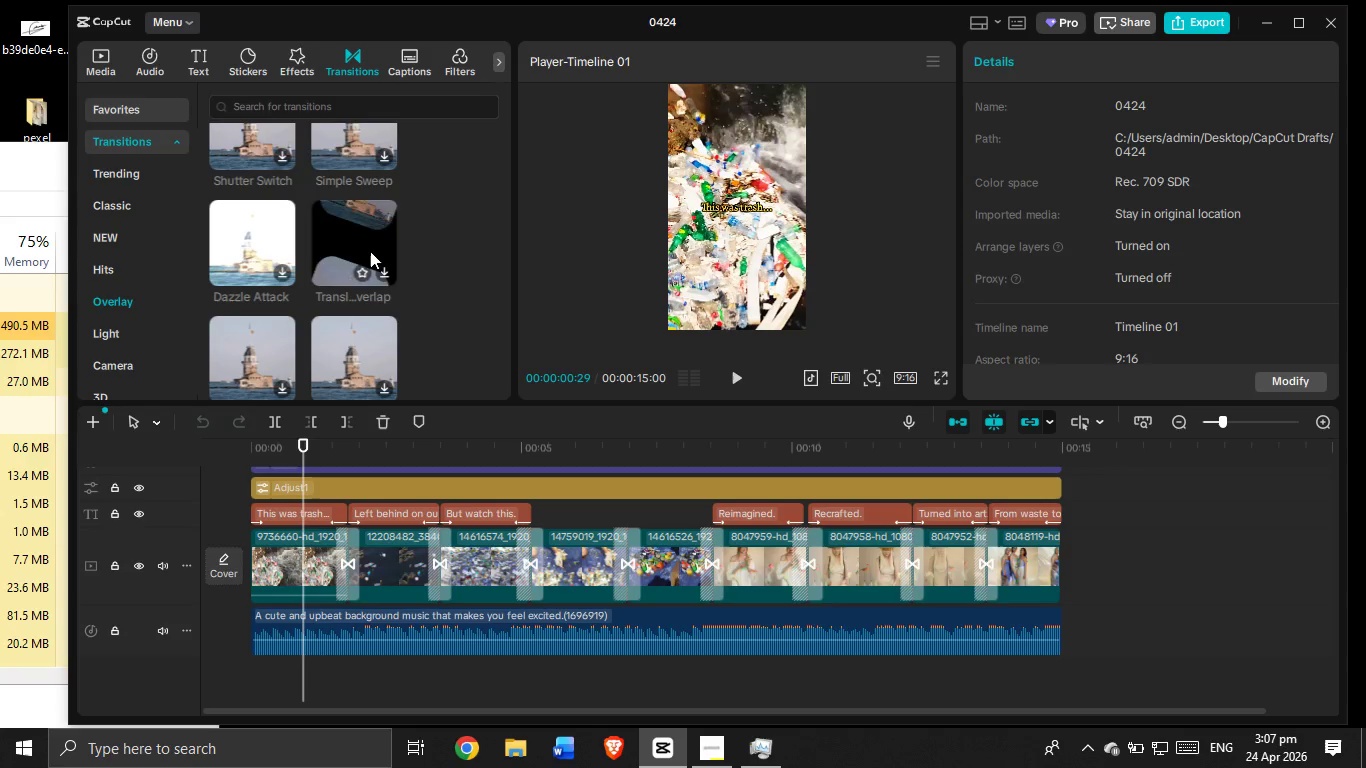 
scroll: coordinate [373, 254], scroll_direction: down, amount: 18.0
 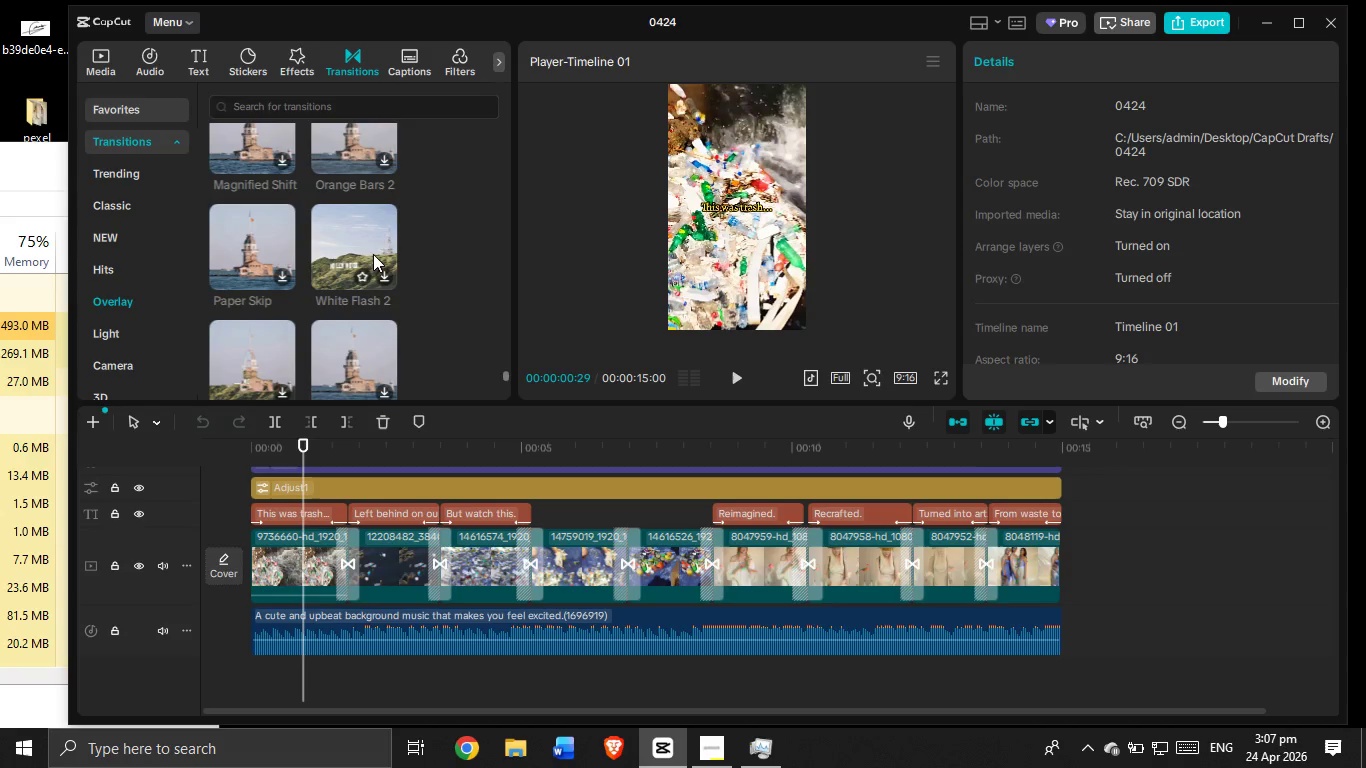 
scroll: coordinate [311, 305], scroll_direction: down, amount: 34.0
 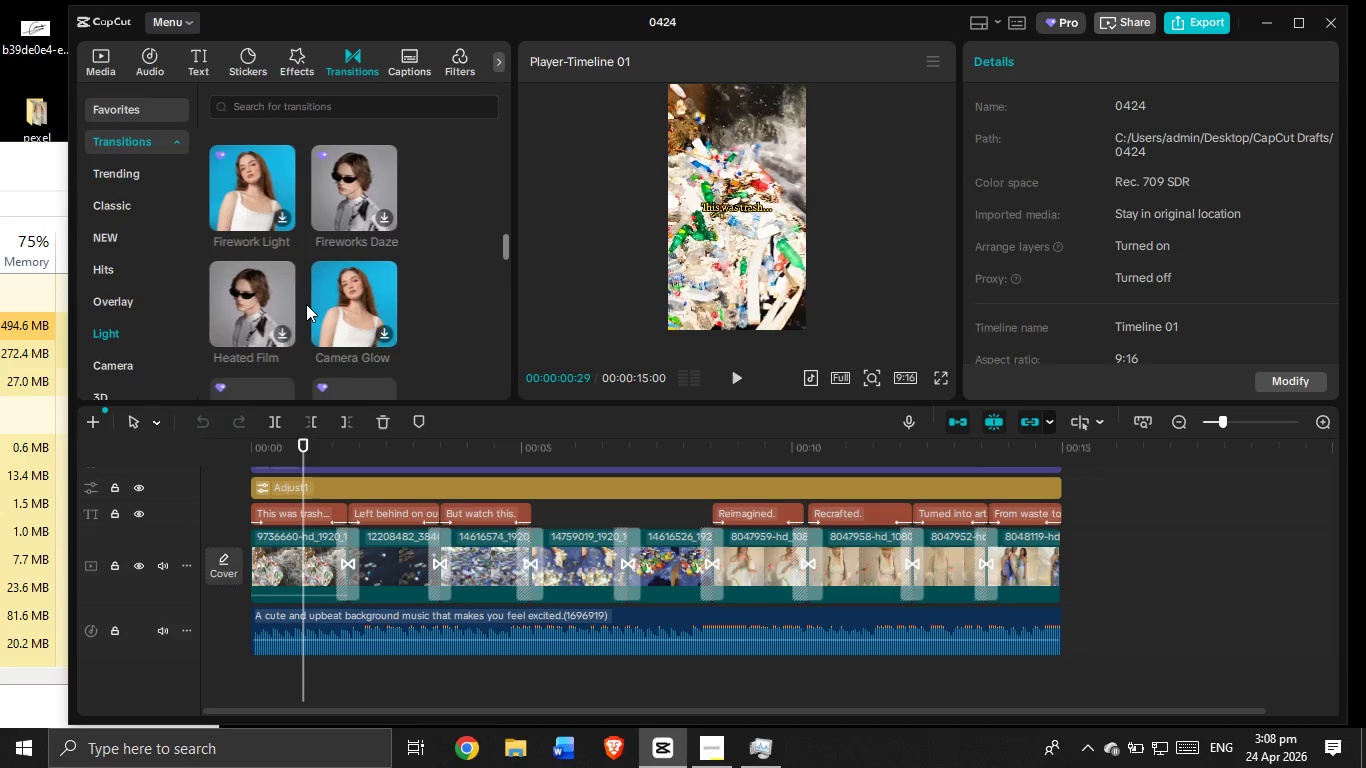 
scroll: coordinate [306, 304], scroll_direction: down, amount: 1.0